 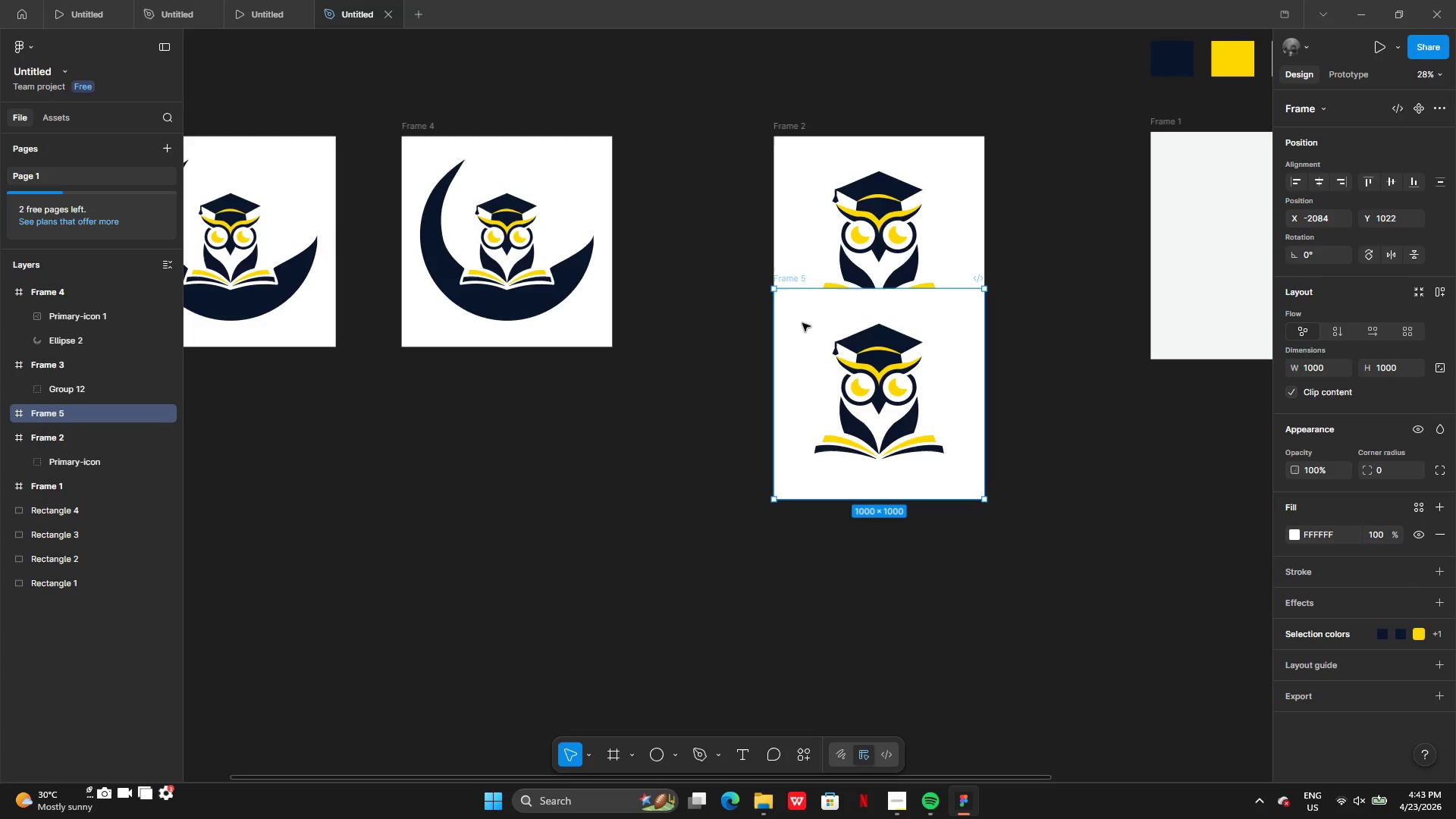 
left_click_drag(start_coordinate=[796, 334], to_coordinate=[799, 421])
 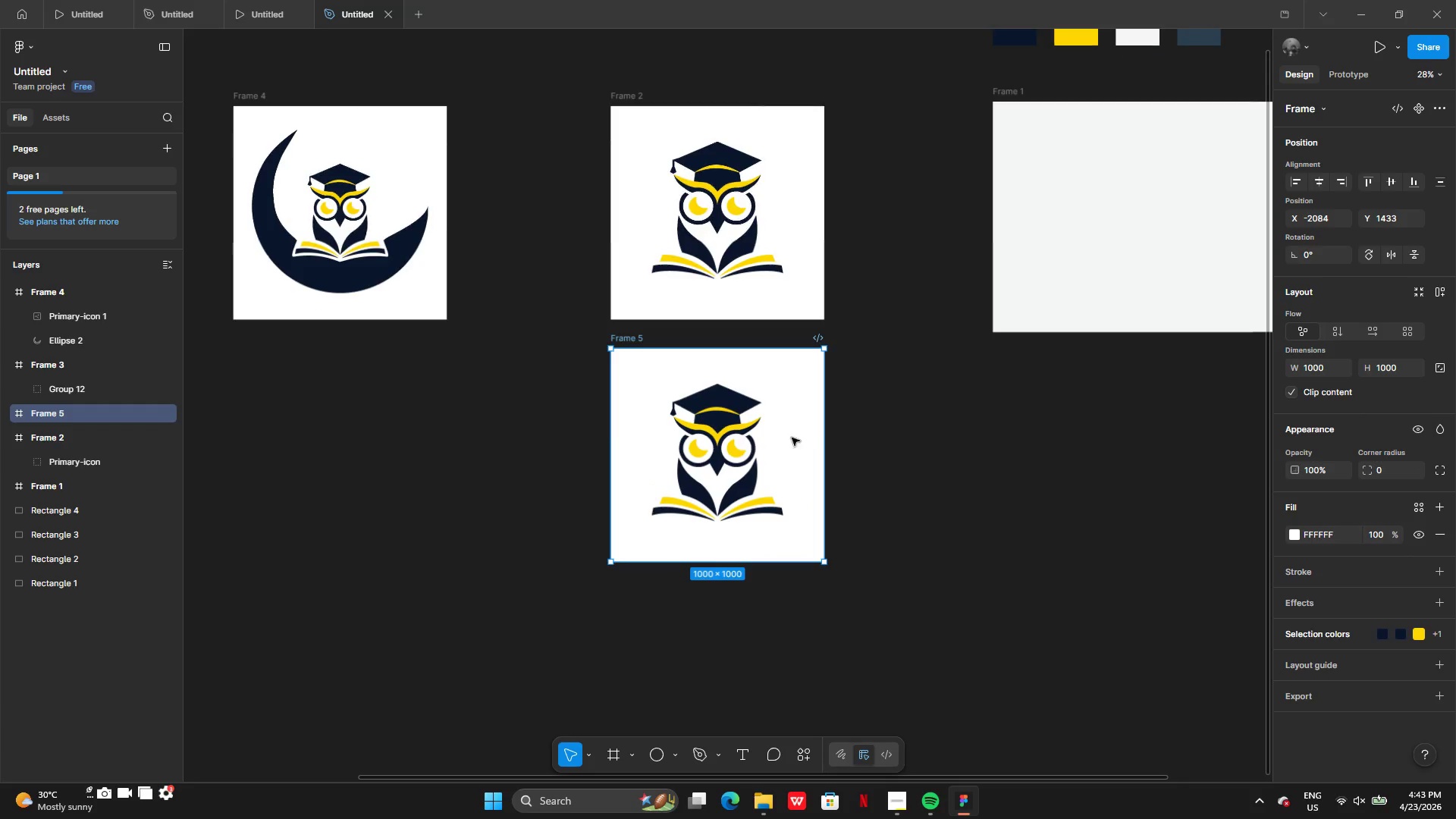 
left_click([733, 453])
 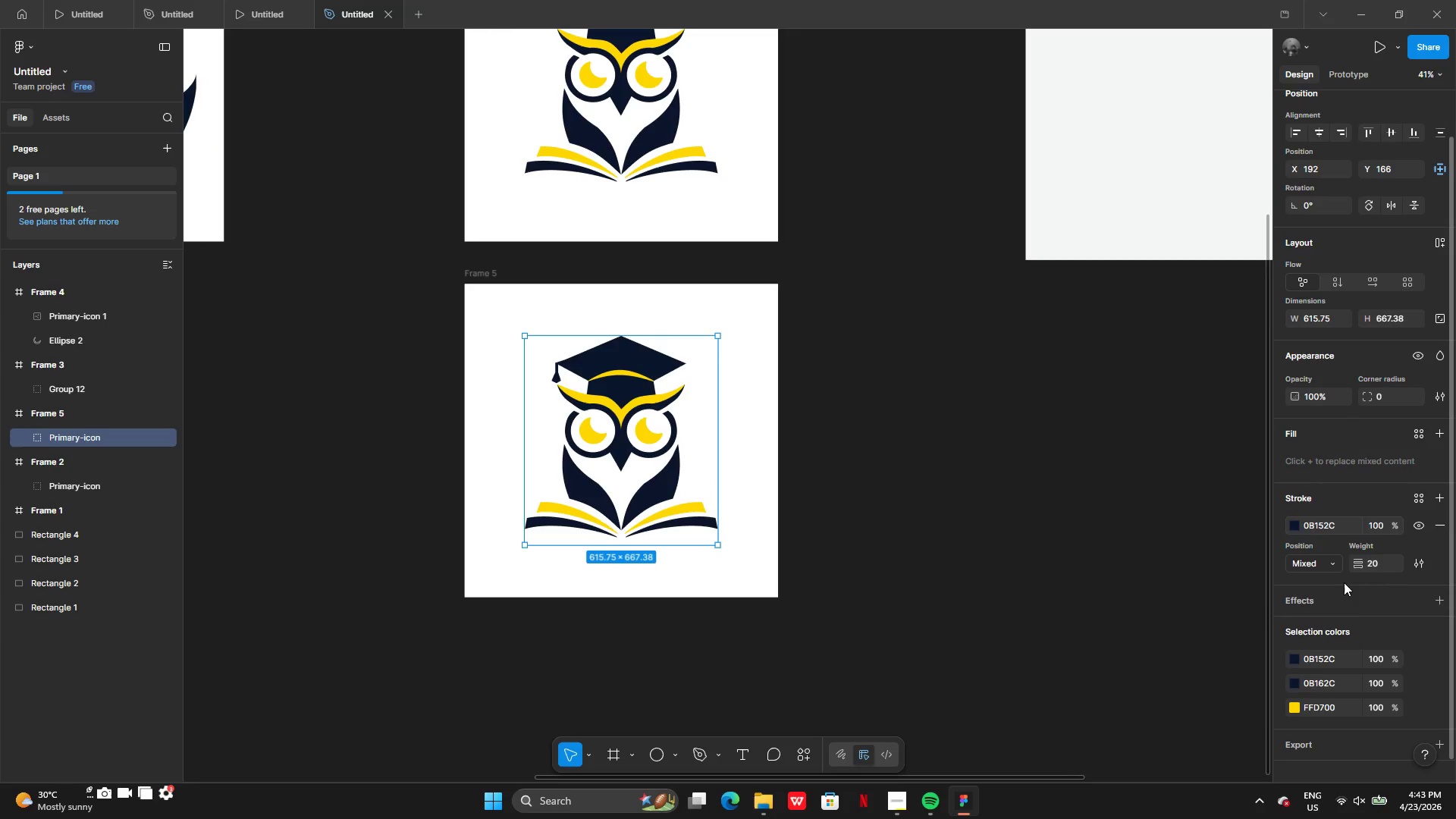 
left_click([1299, 526])
 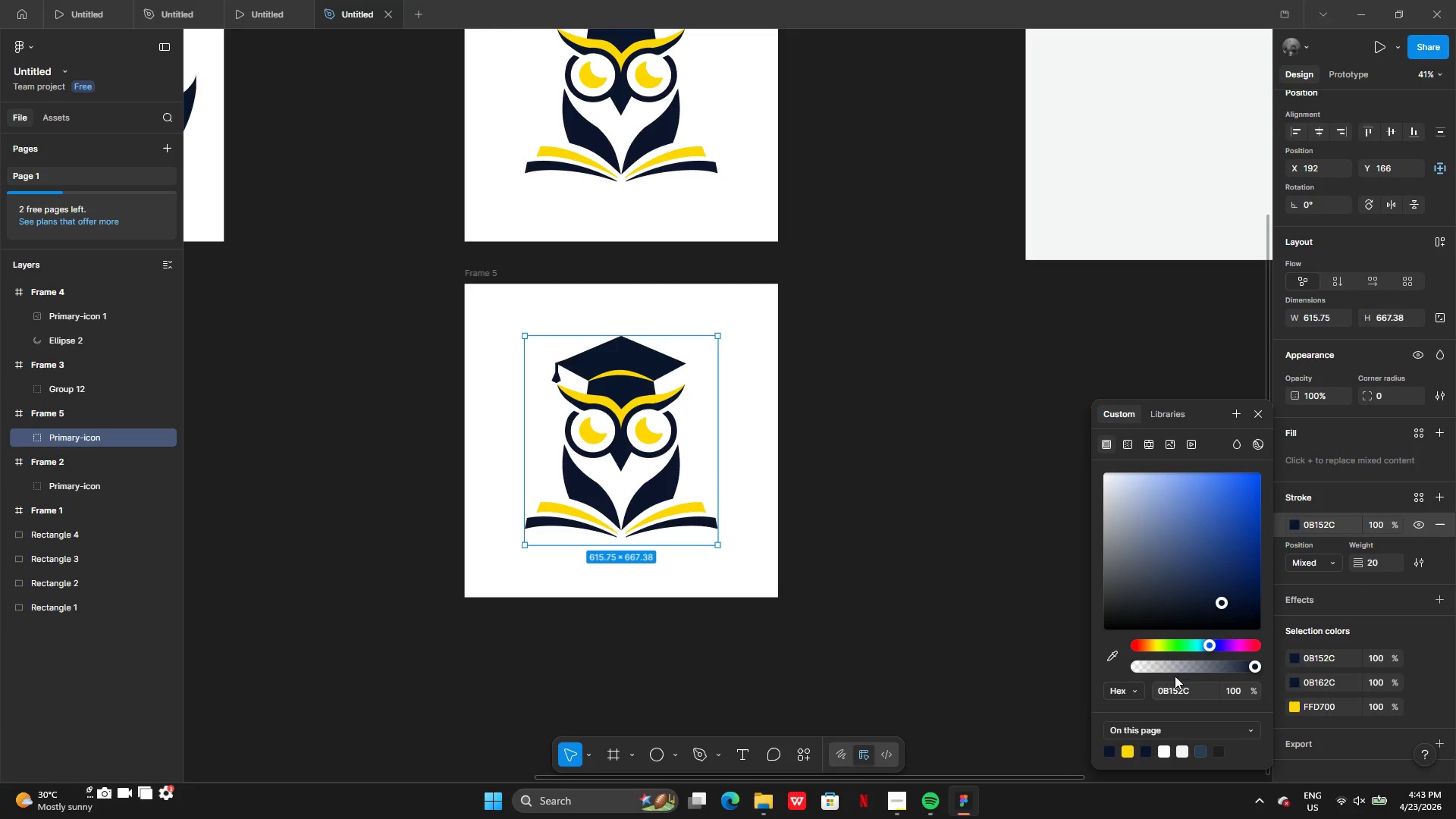 
left_click_drag(start_coordinate=[1123, 613], to_coordinate=[1059, 652])
 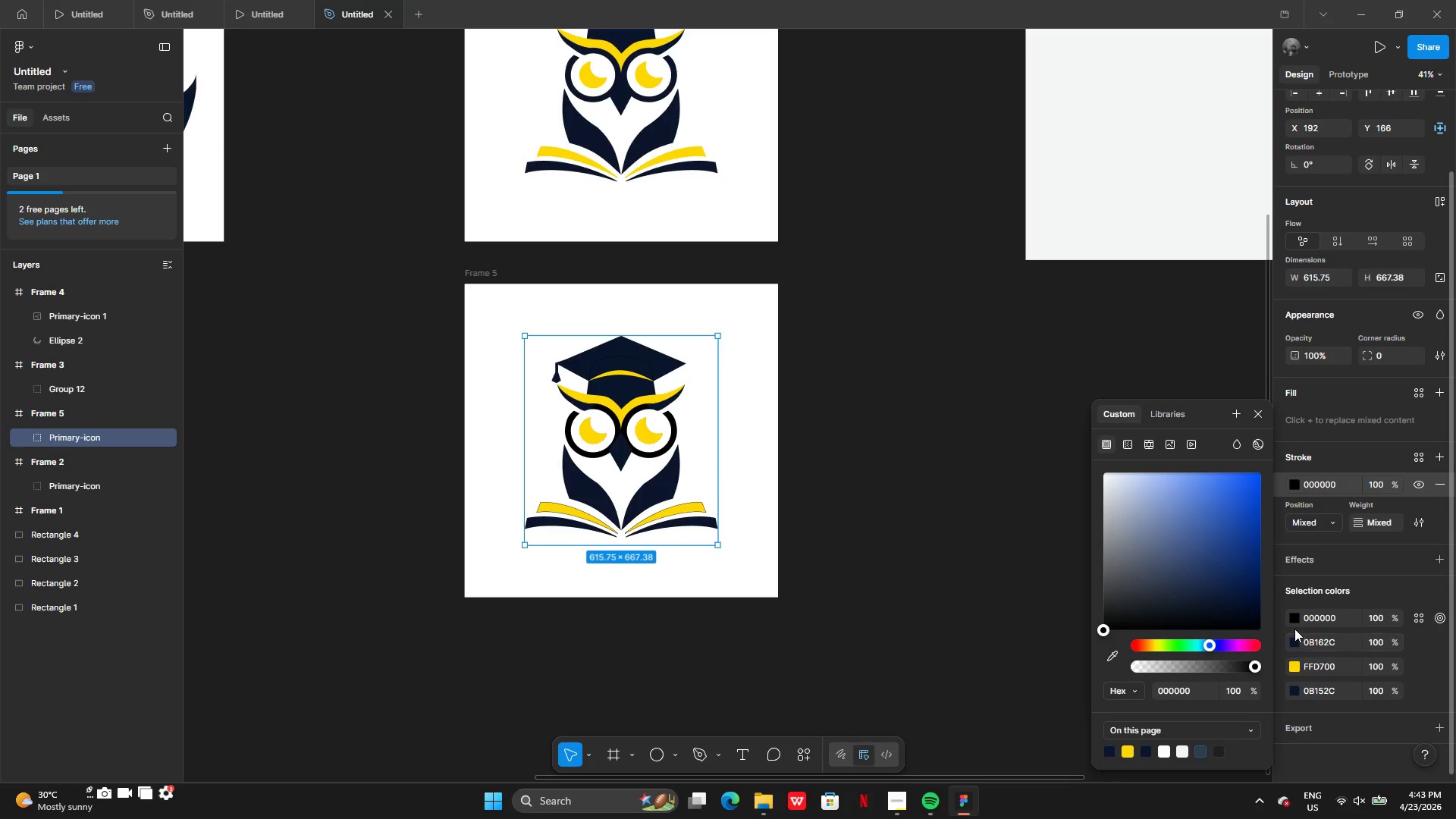 
left_click([1294, 638])
 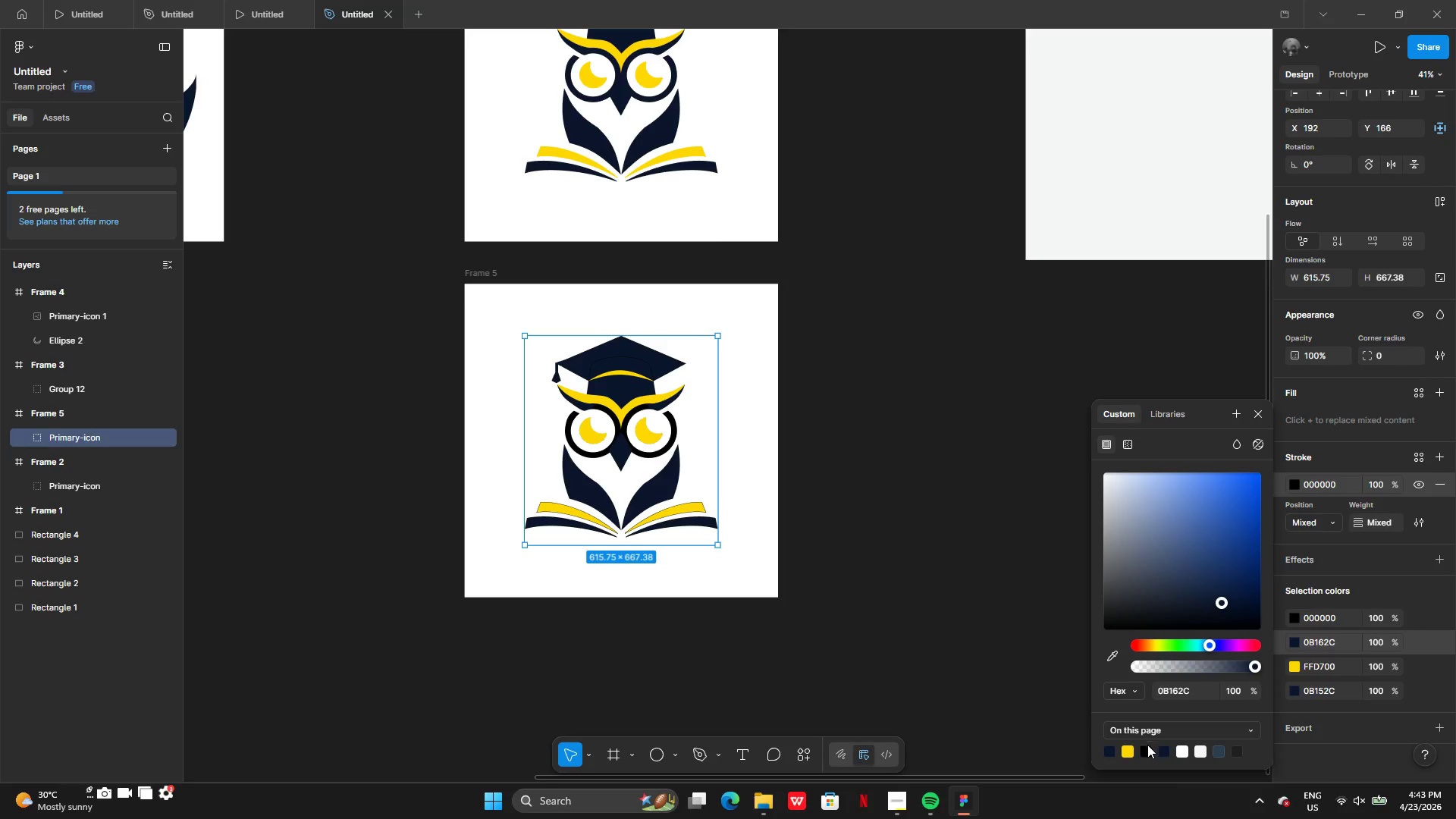 
left_click([1149, 749])
 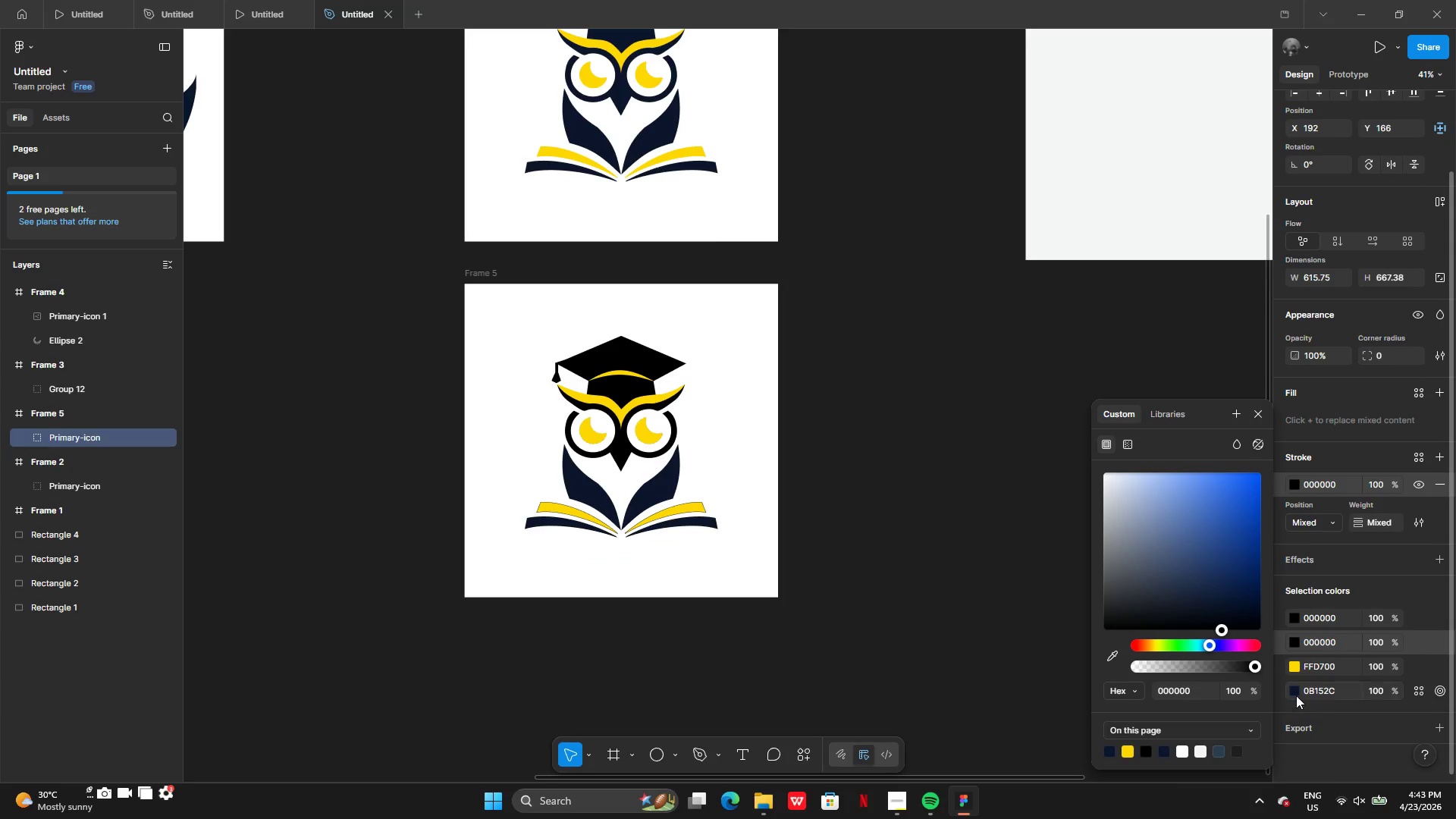 
left_click([1294, 692])
 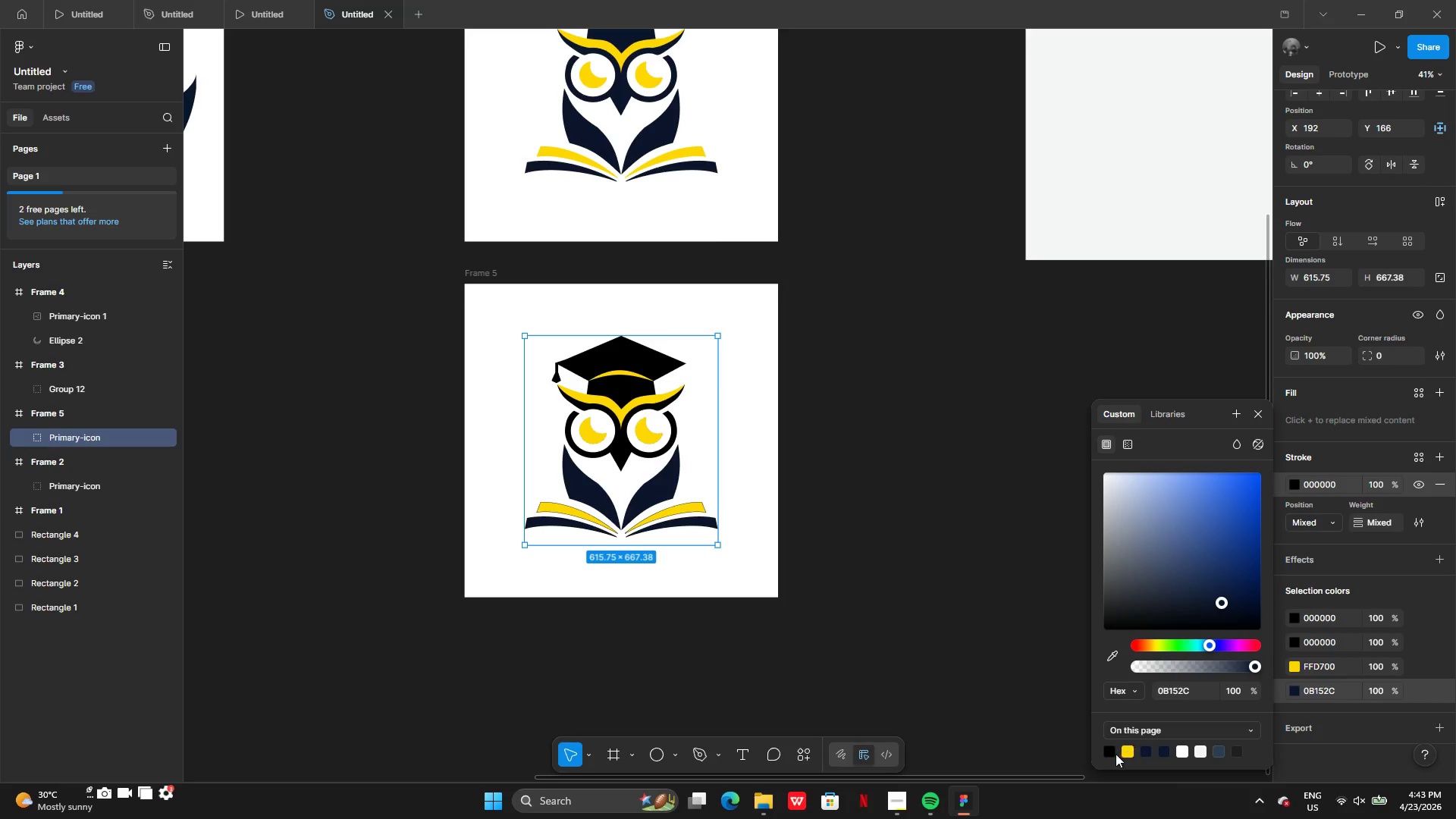 
left_click([1113, 754])
 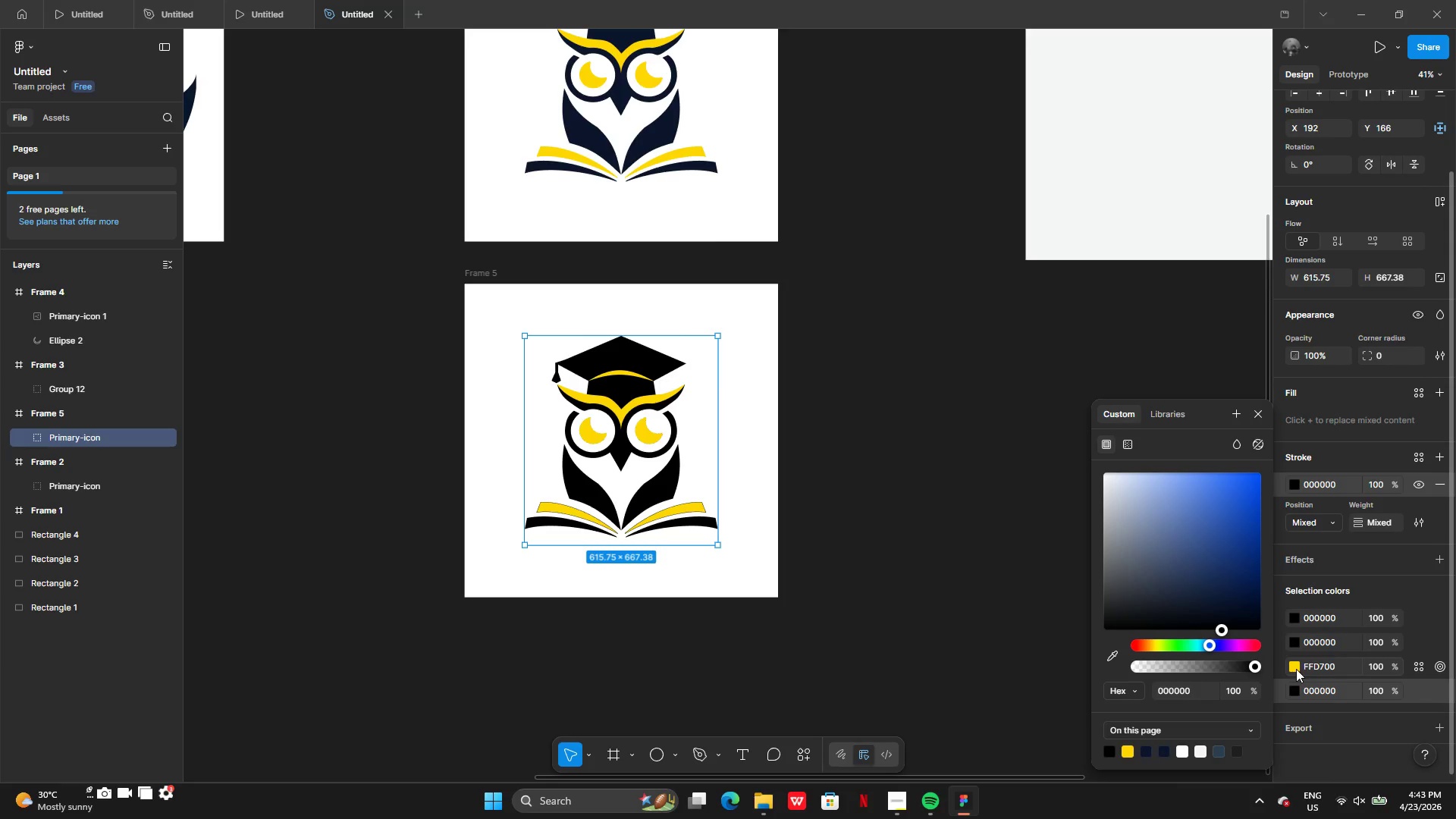 
left_click([1298, 667])
 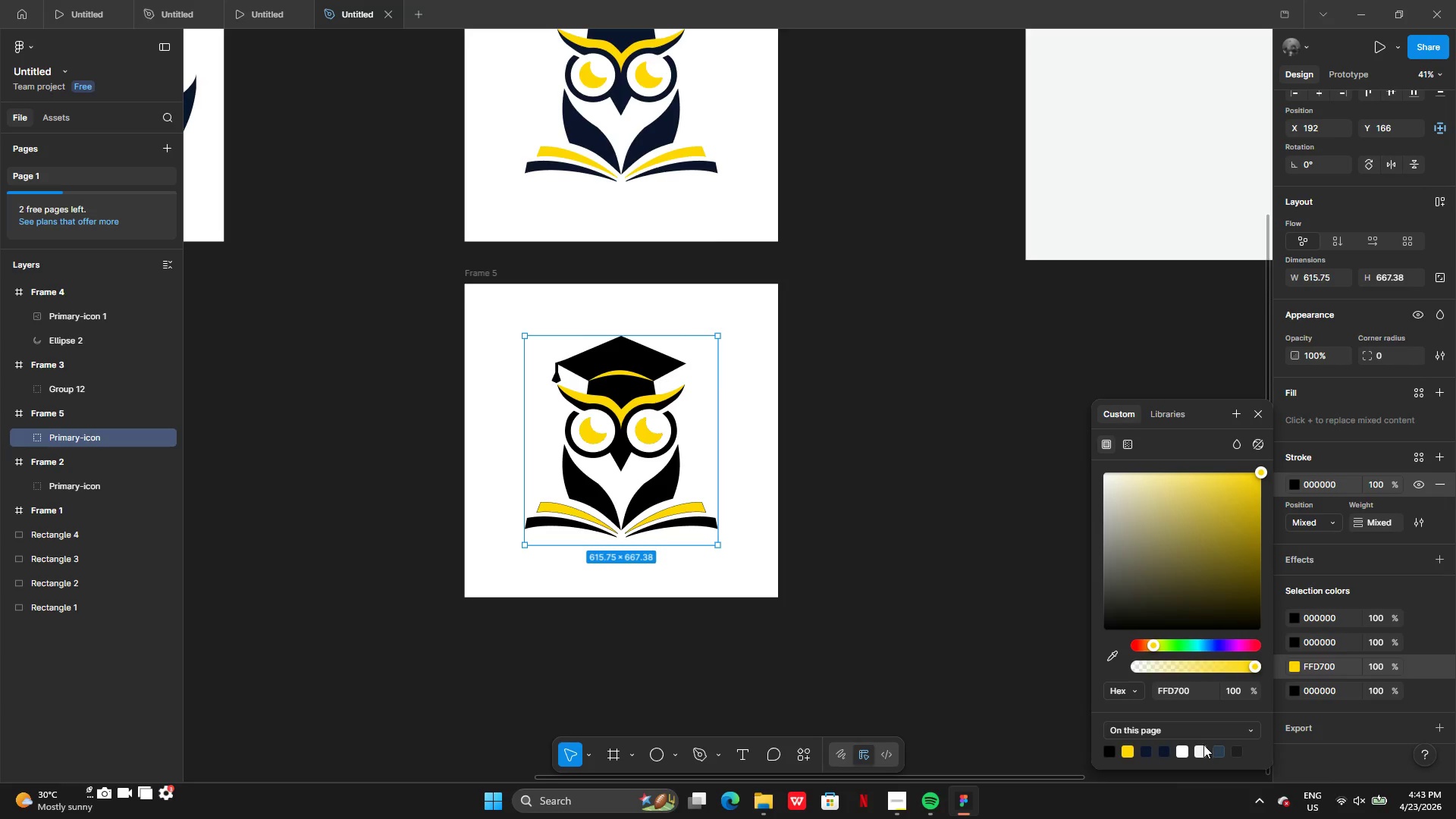 
left_click([1183, 752])
 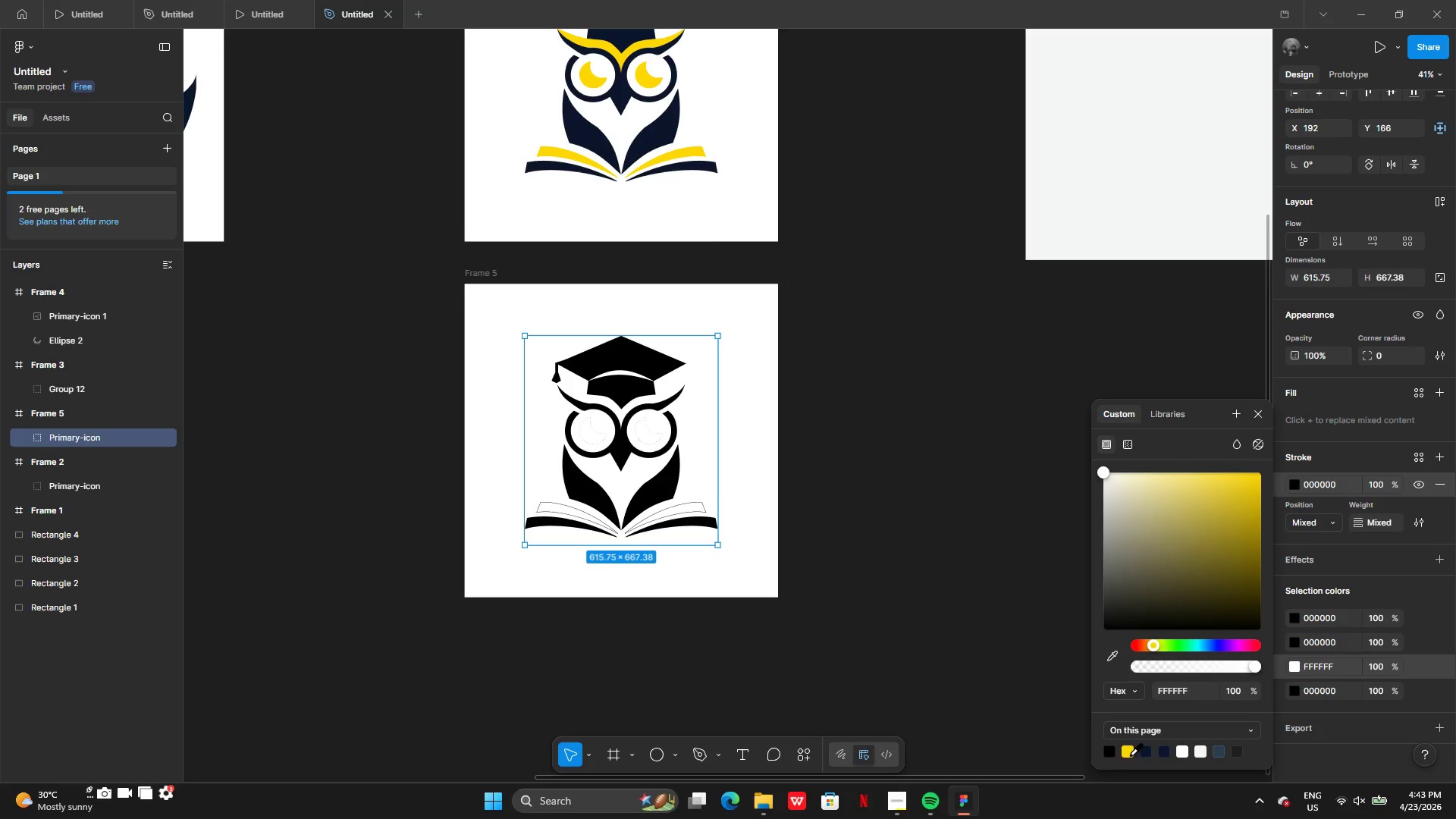 
left_click([1106, 756])
 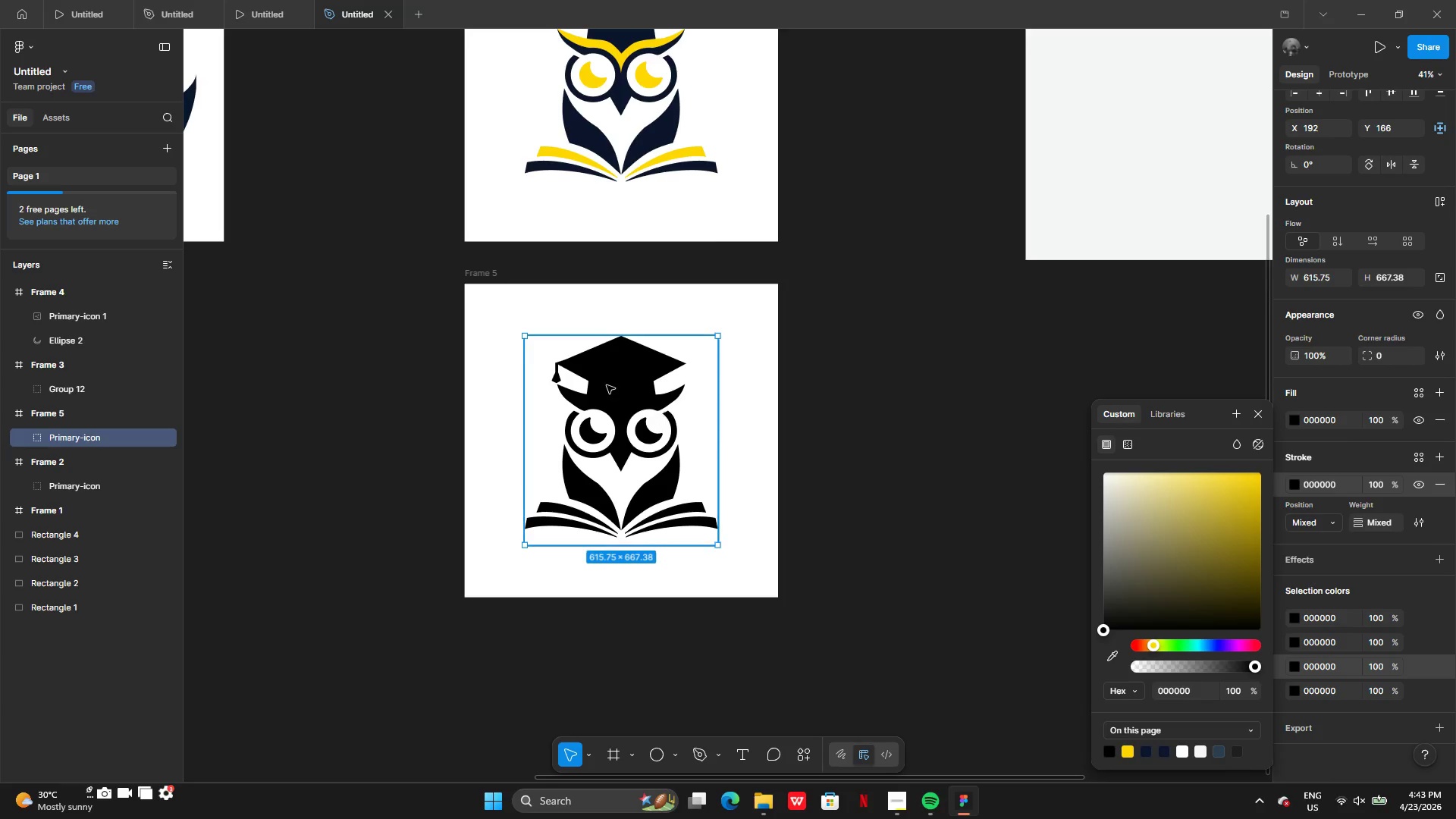 
double_click([614, 374])
 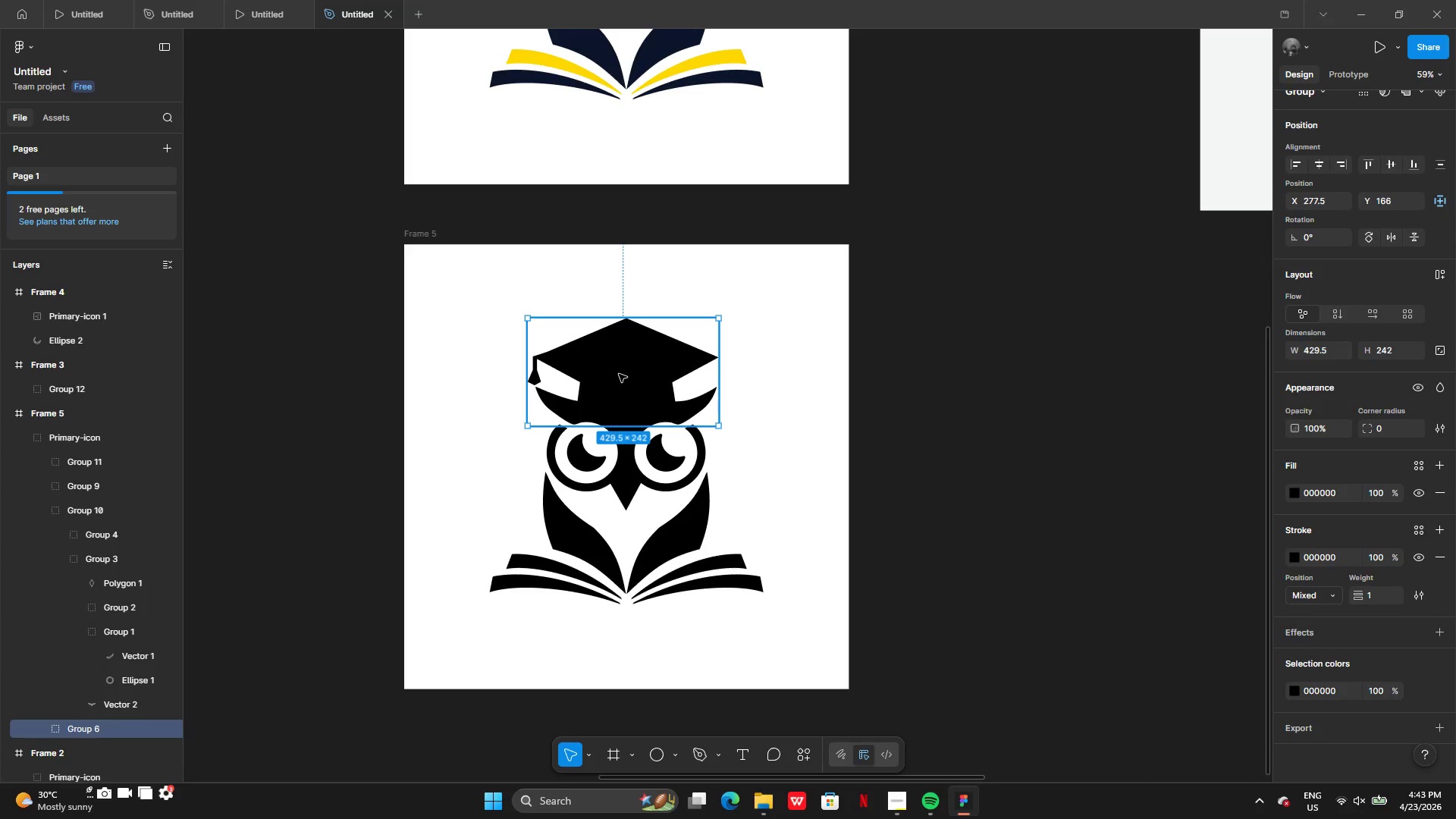 
double_click([619, 374])
 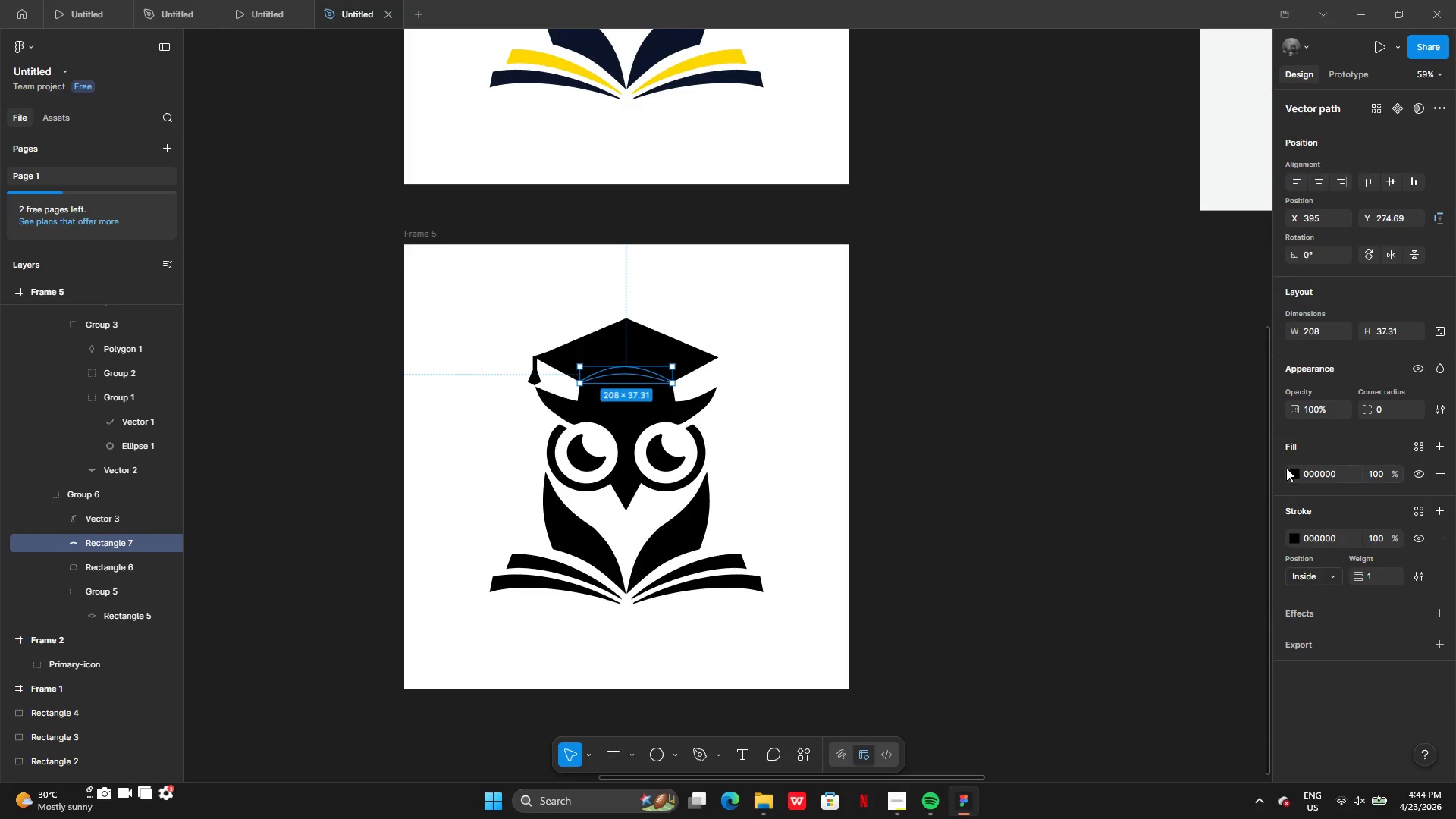 
left_click([1298, 474])
 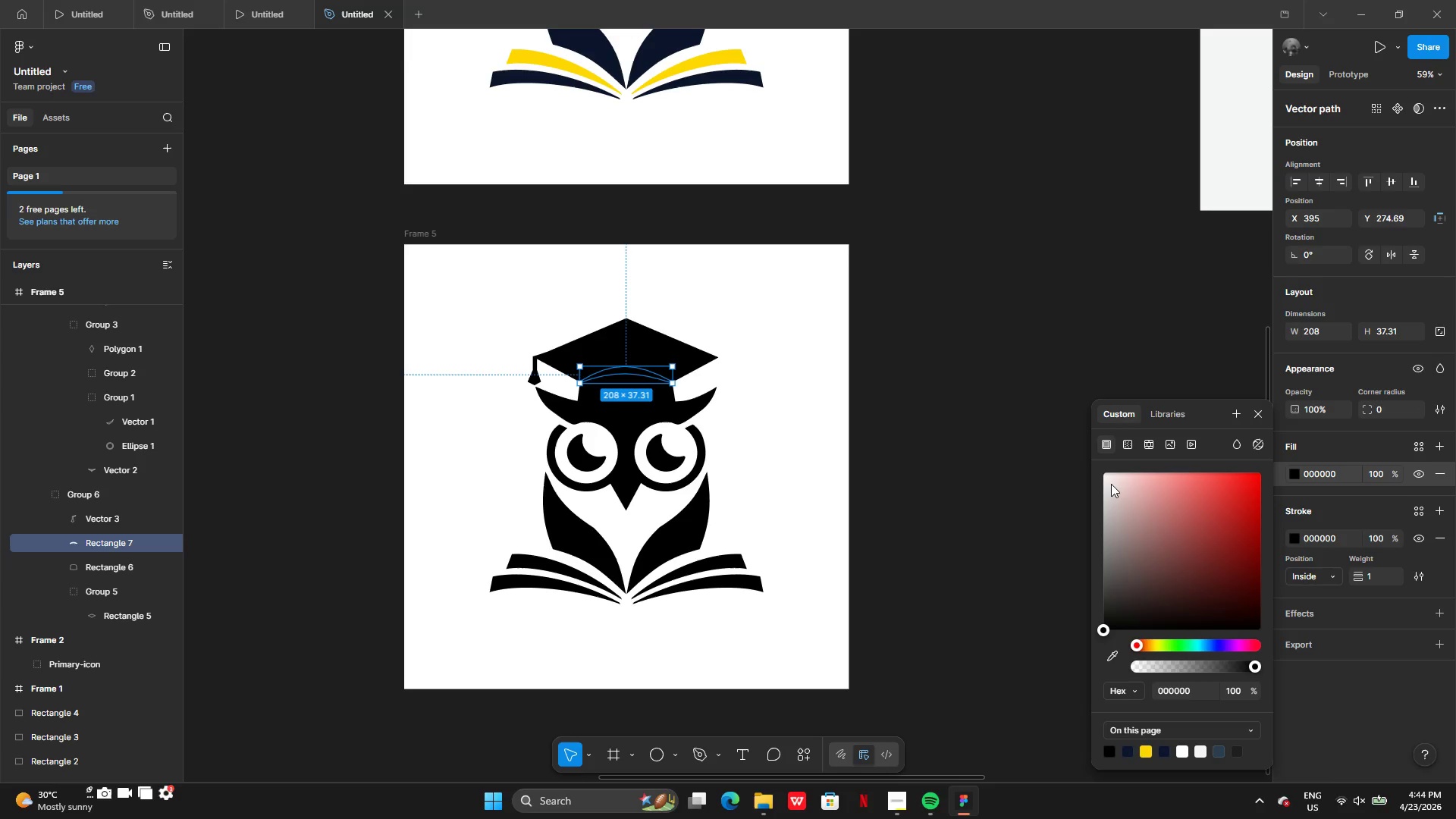 
wait(9.45)
 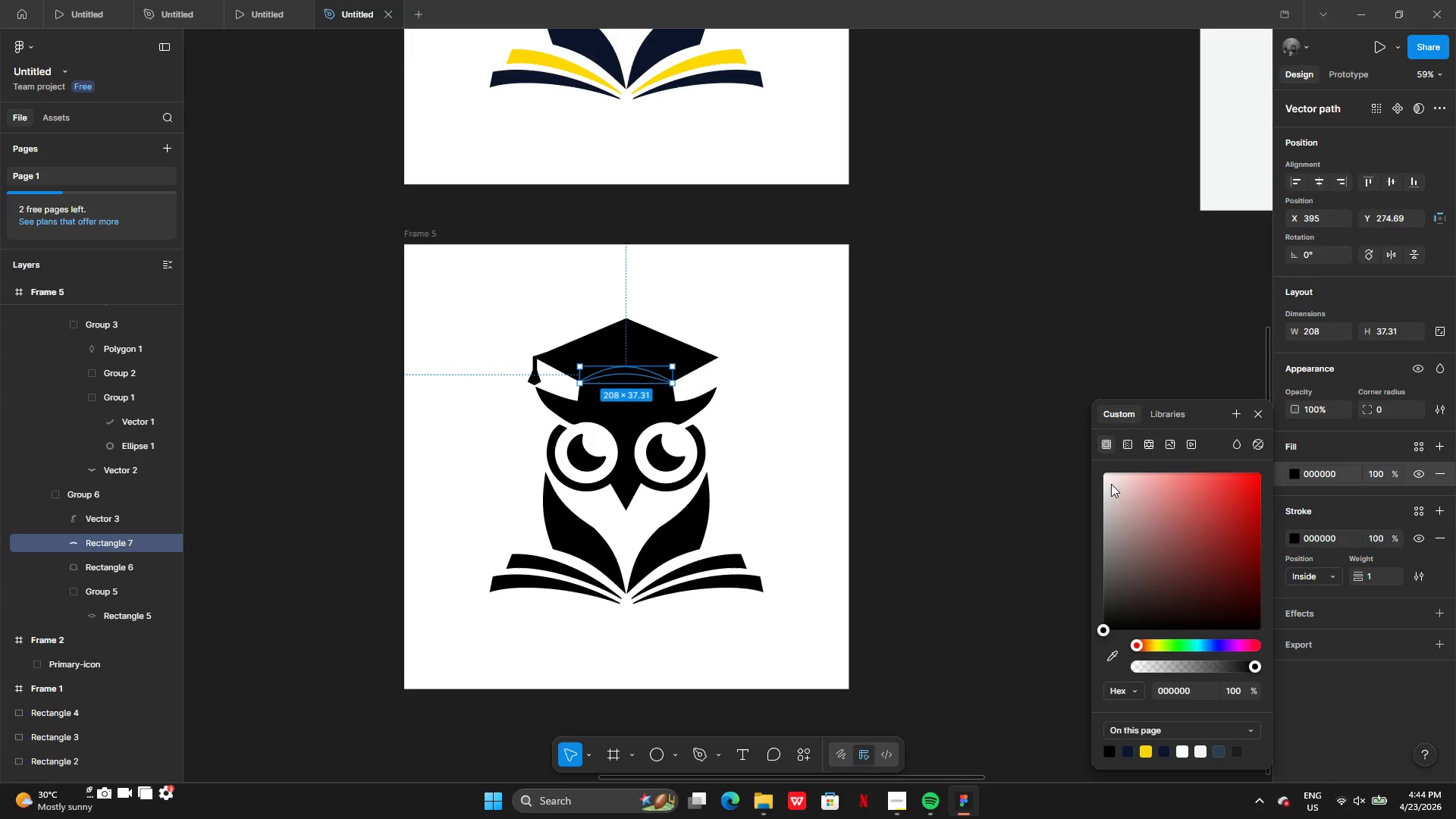 
left_click([1233, 661])
 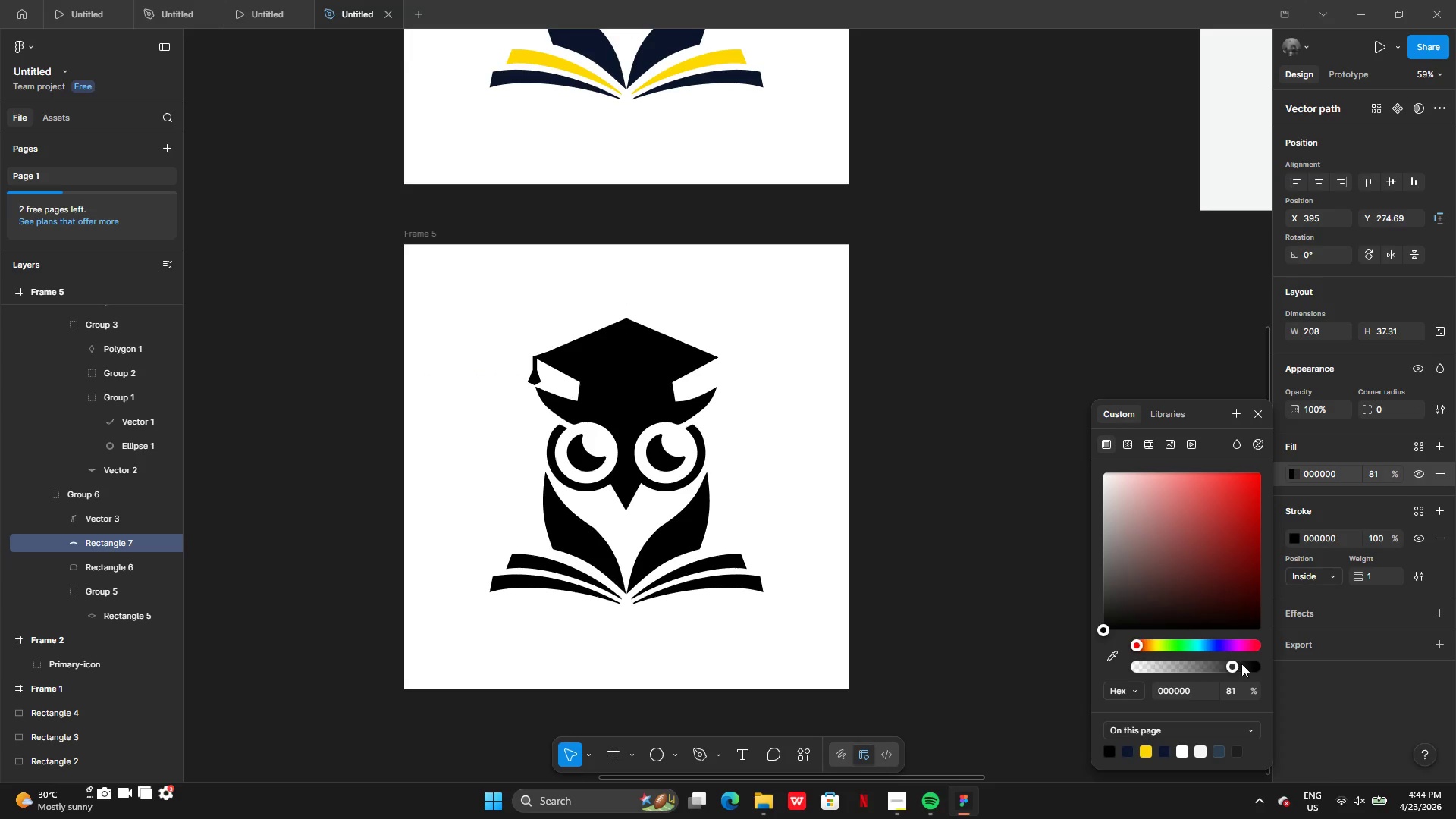 
left_click_drag(start_coordinate=[1241, 664], to_coordinate=[1064, 694])
 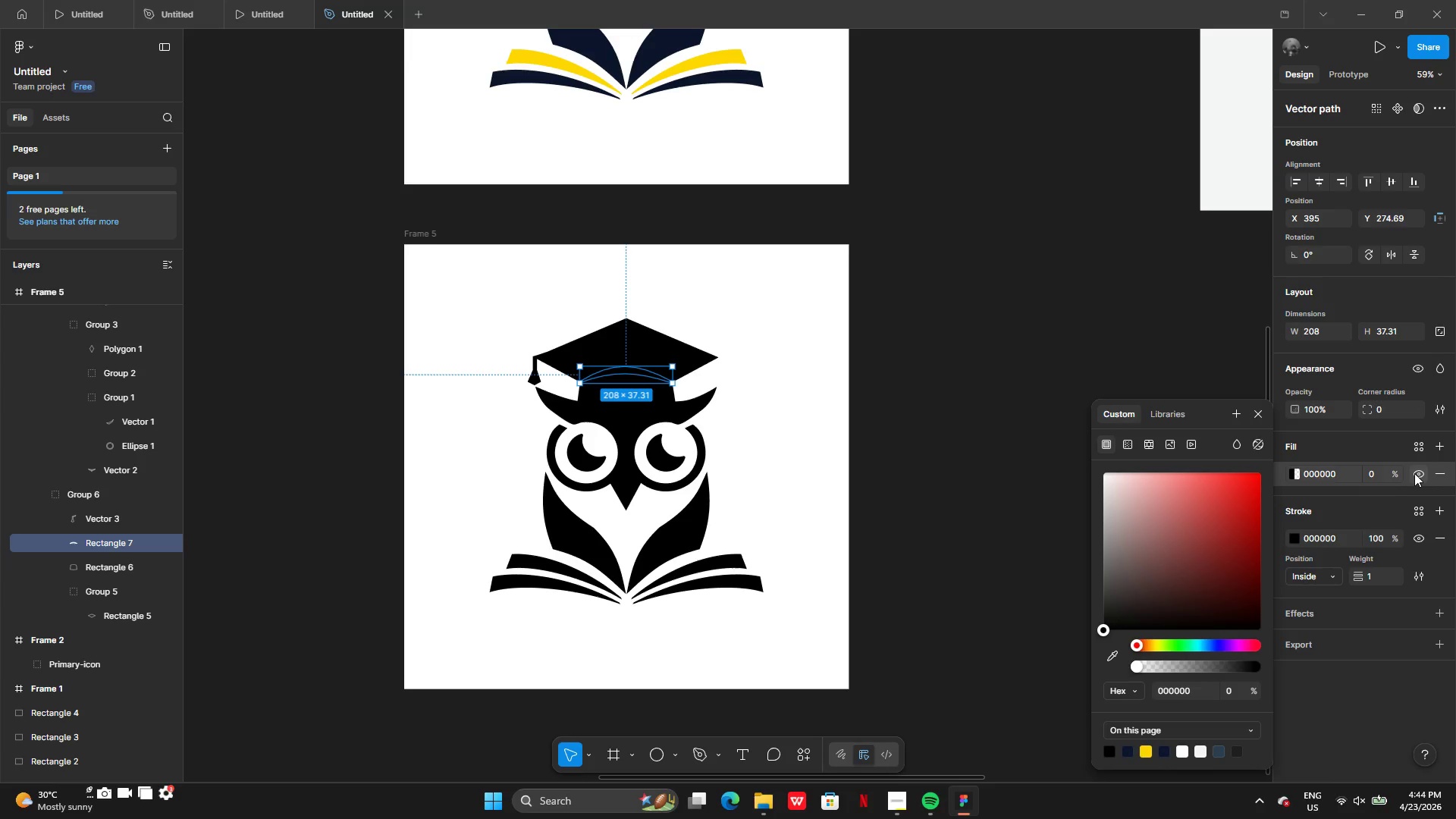 
left_click([1414, 473])
 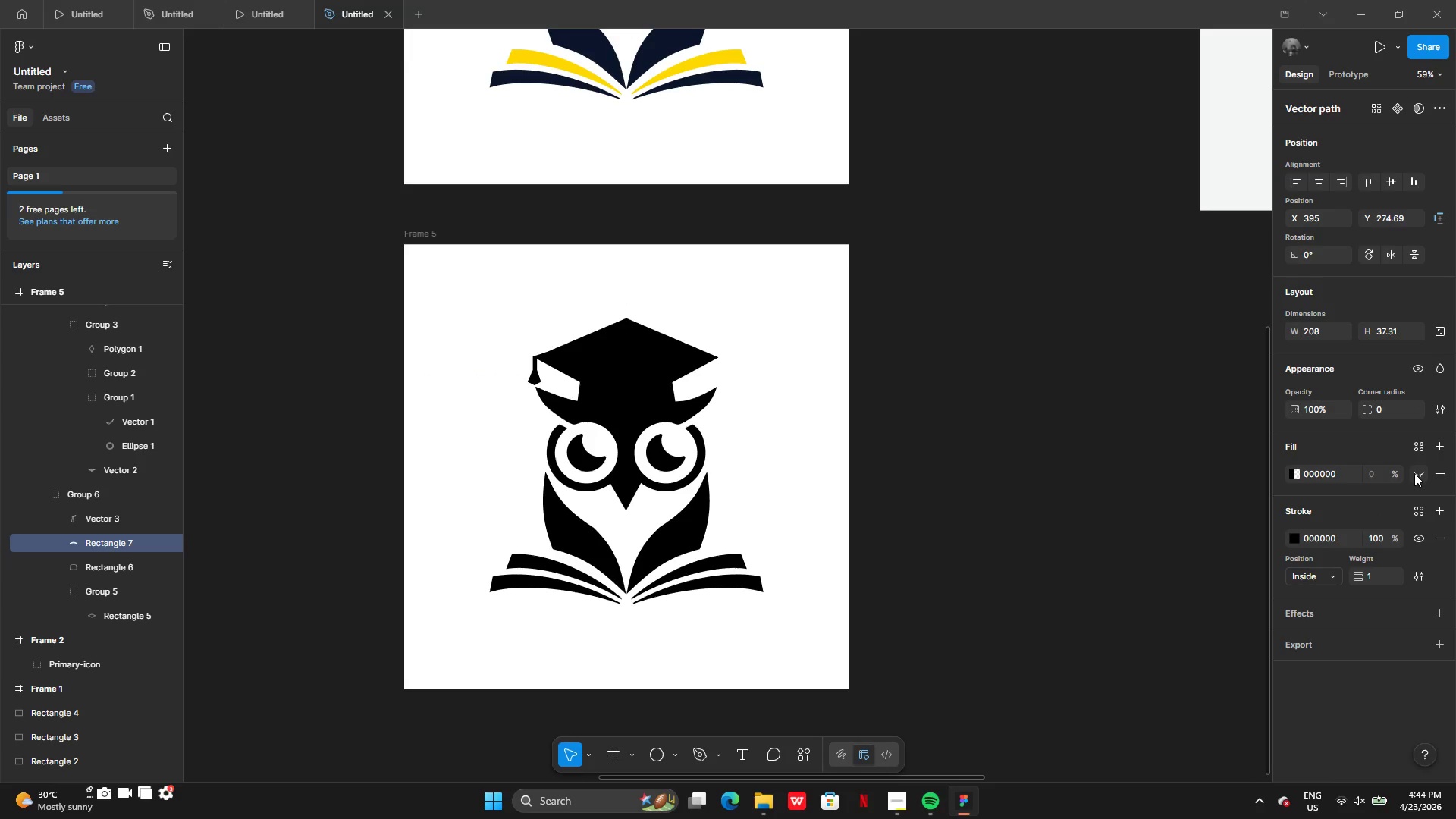 
left_click([1414, 473])
 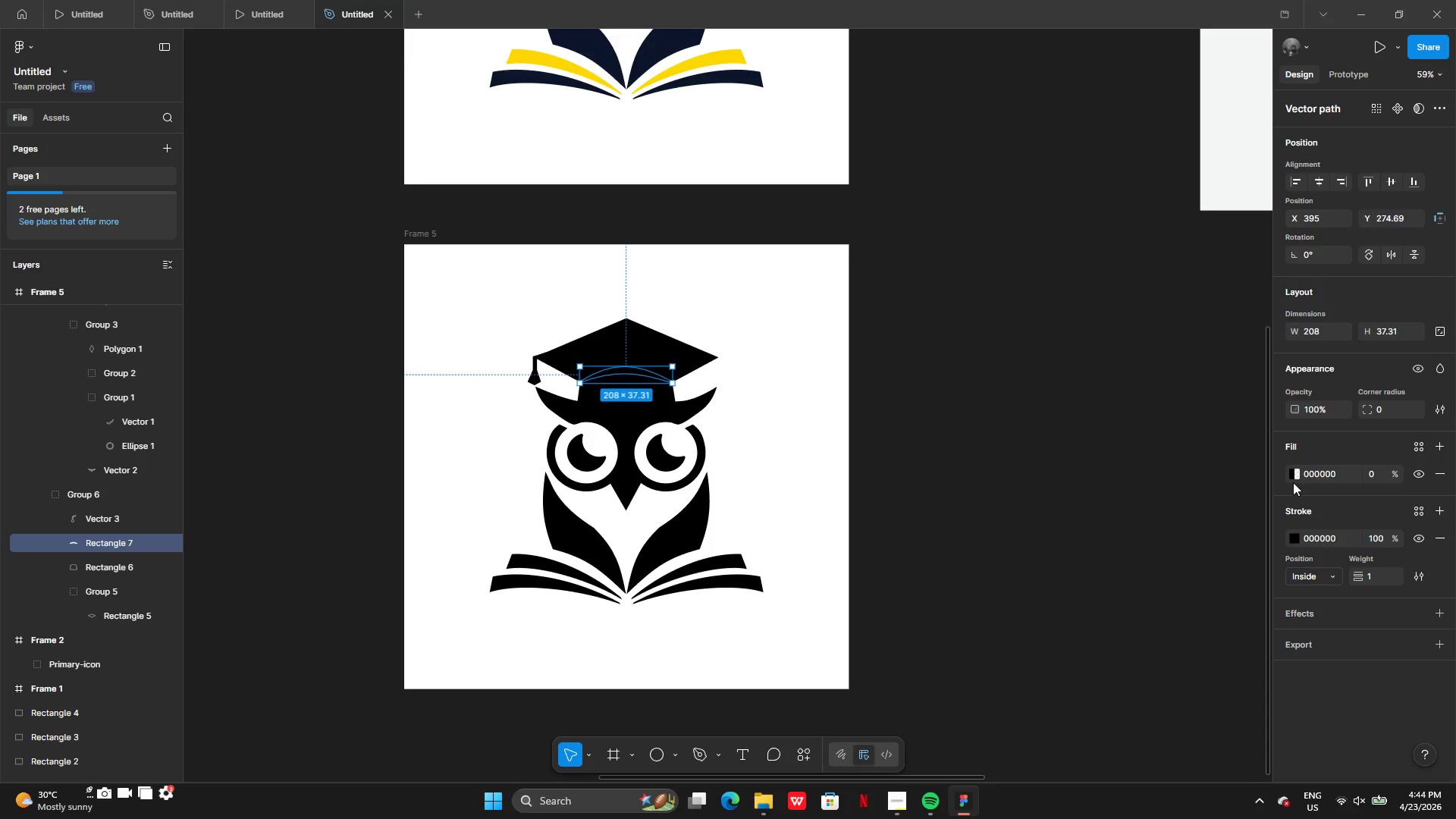 
left_click([1292, 479])
 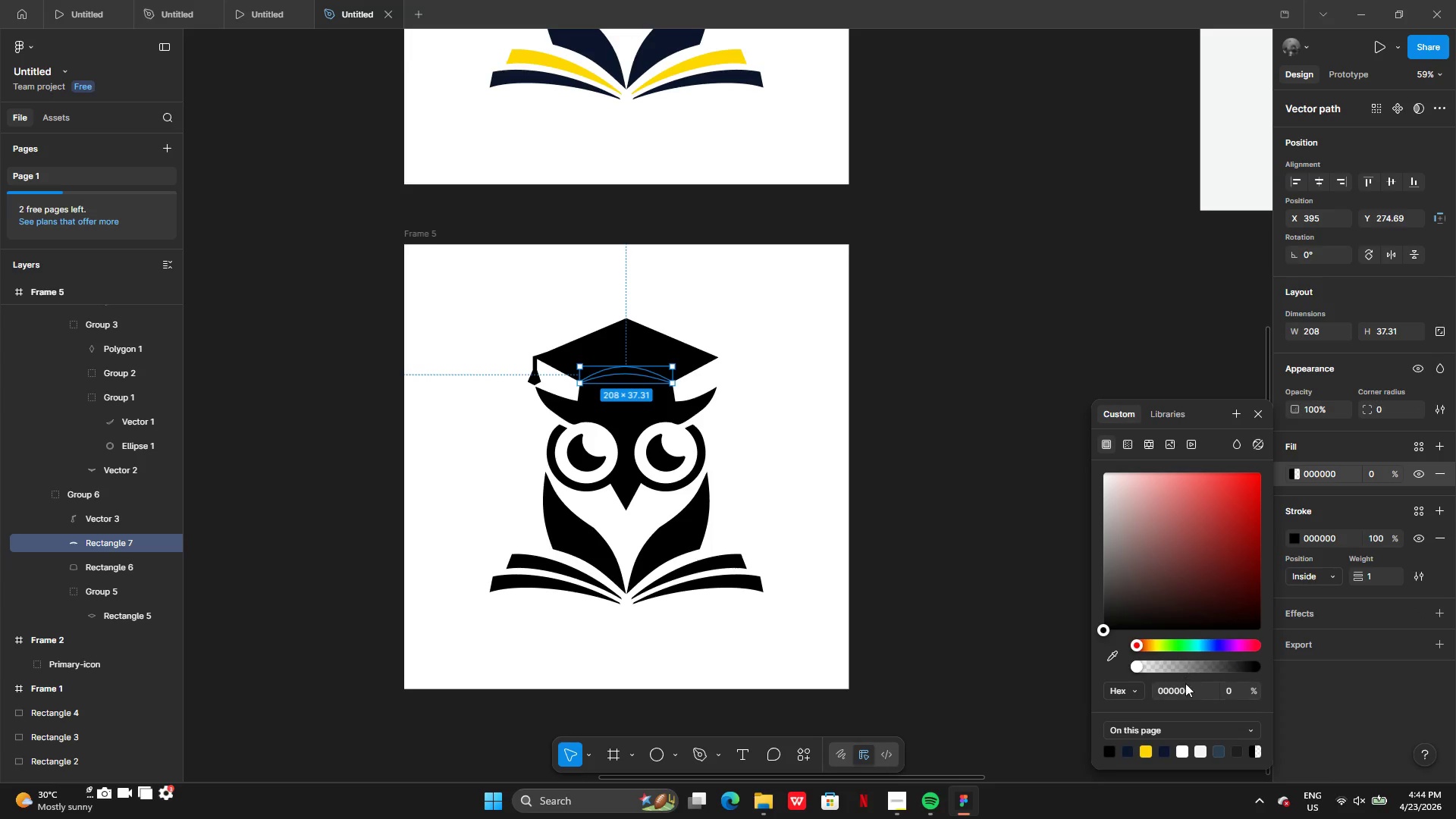 
left_click_drag(start_coordinate=[1182, 667], to_coordinate=[1285, 665])
 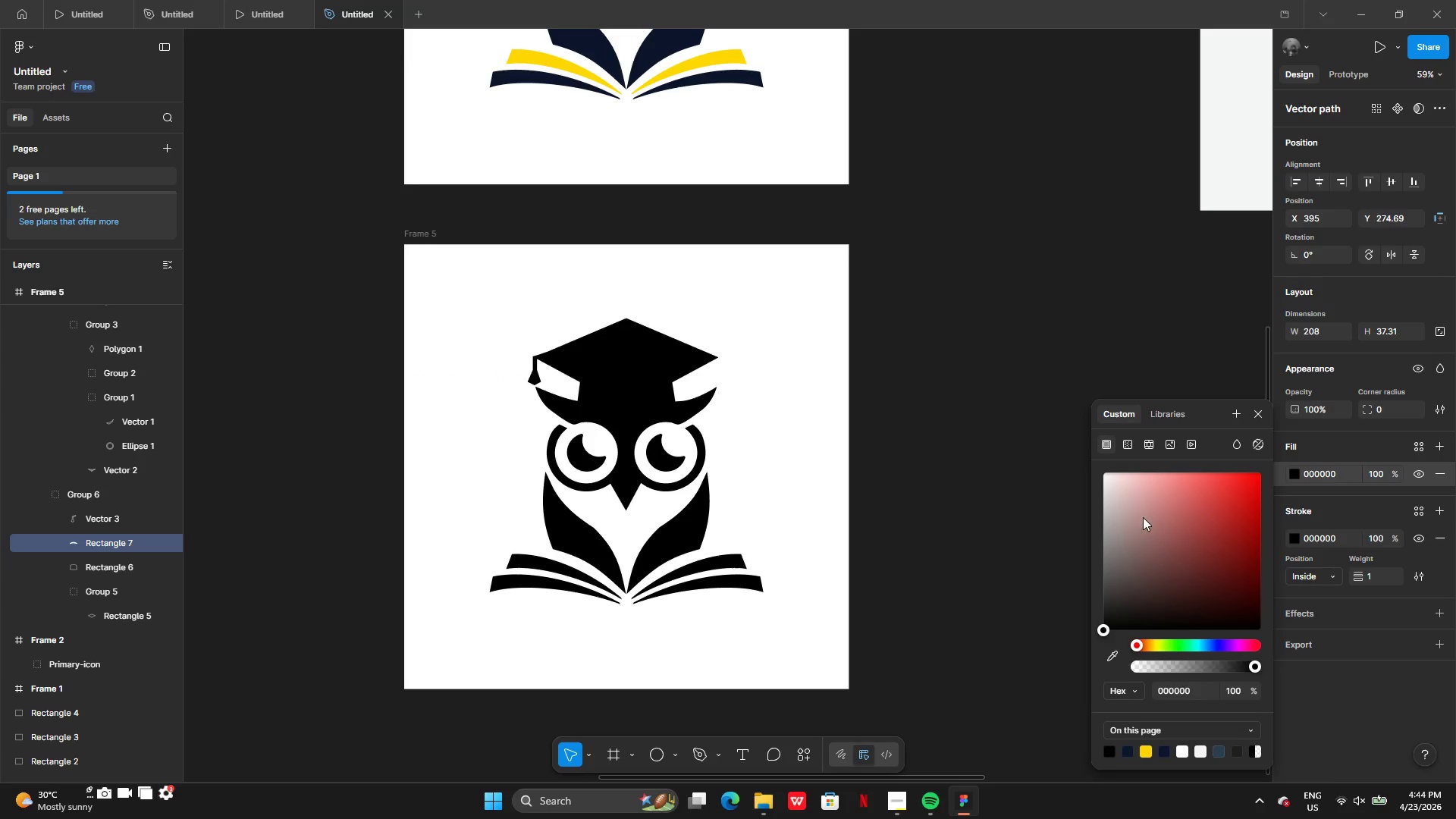 
left_click_drag(start_coordinate=[1143, 517], to_coordinate=[989, 401])
 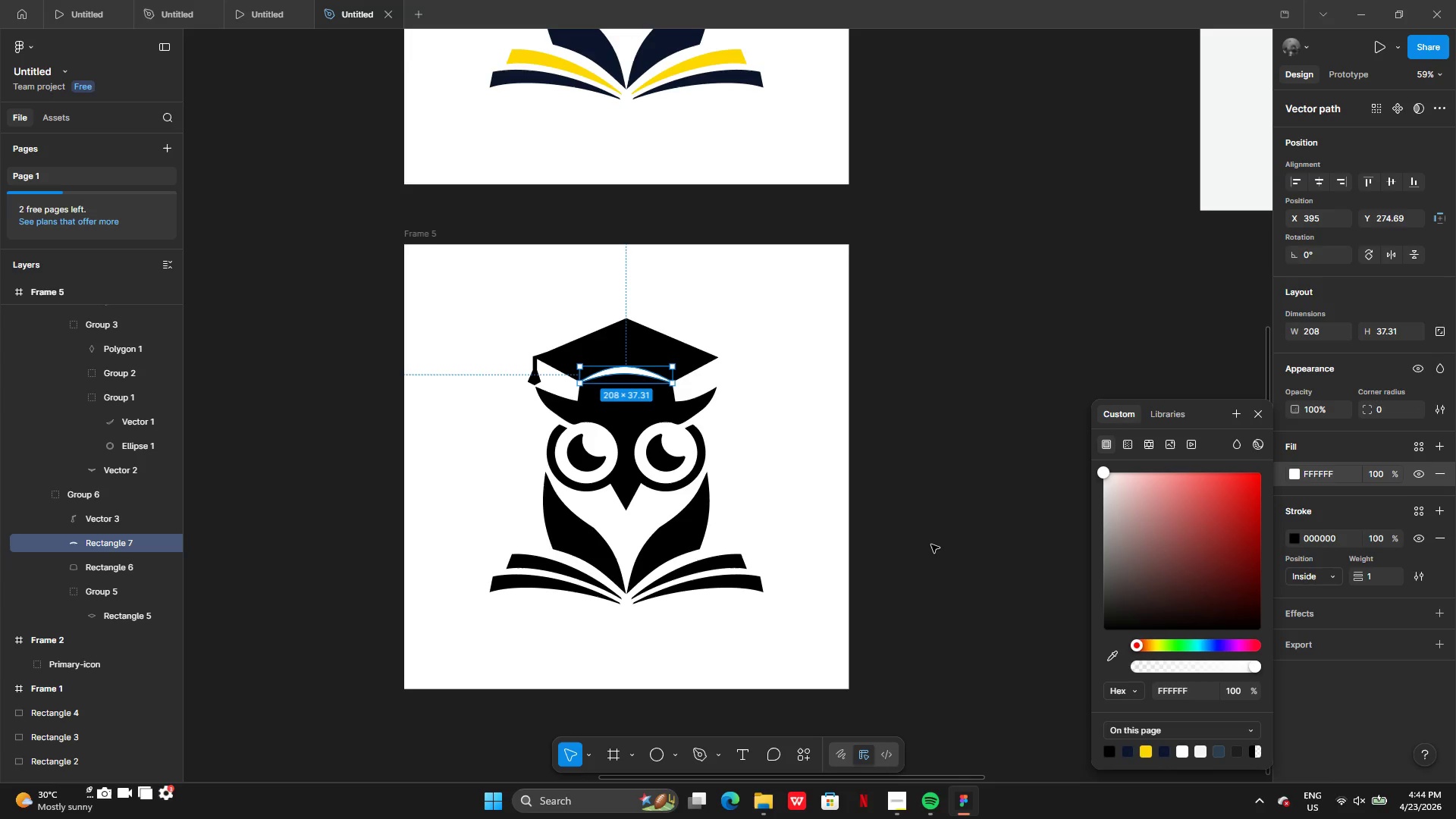 
left_click([931, 544])
 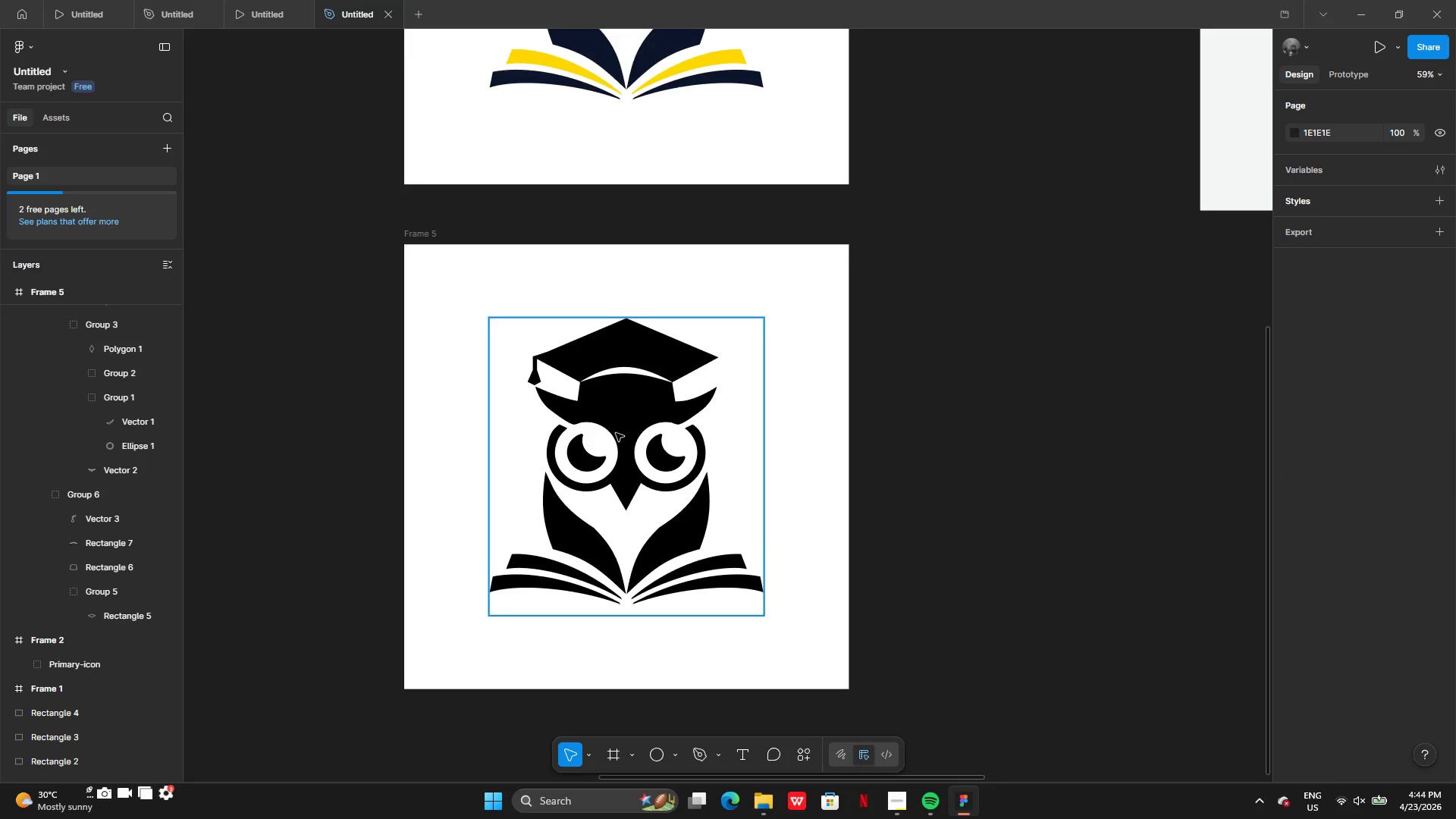 
double_click([610, 411])
 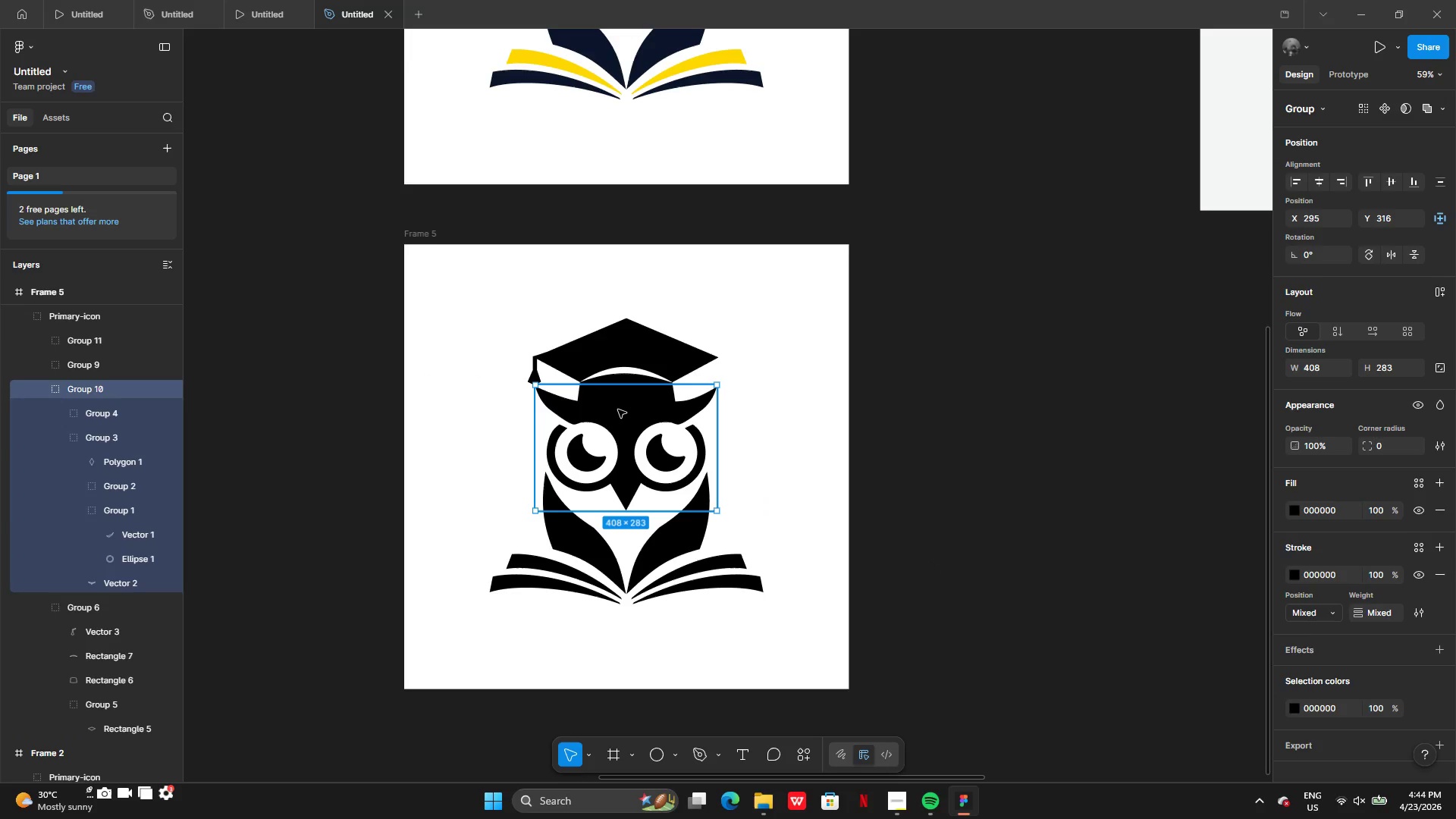 
double_click([618, 410])
 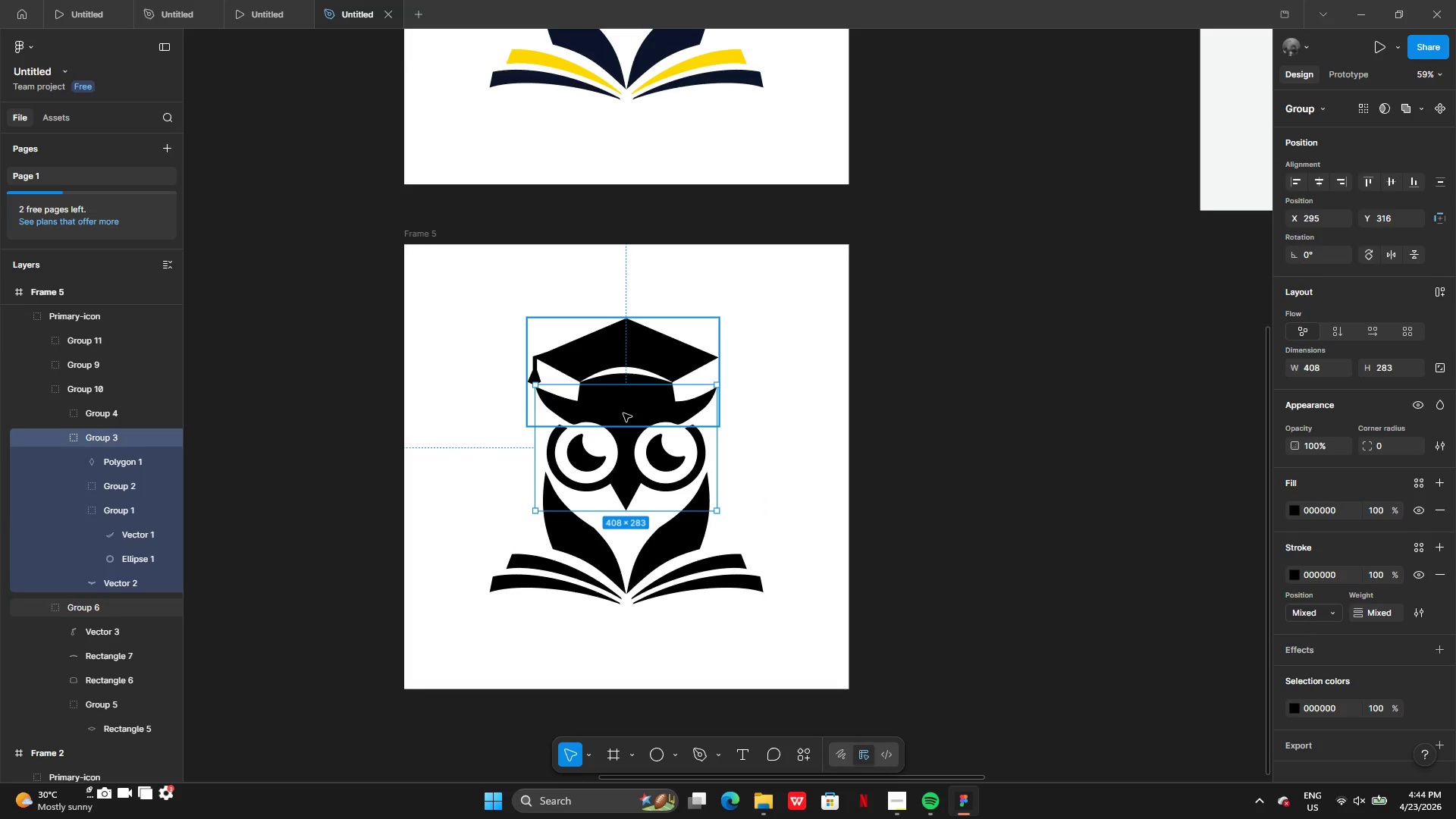 
double_click([623, 413])
 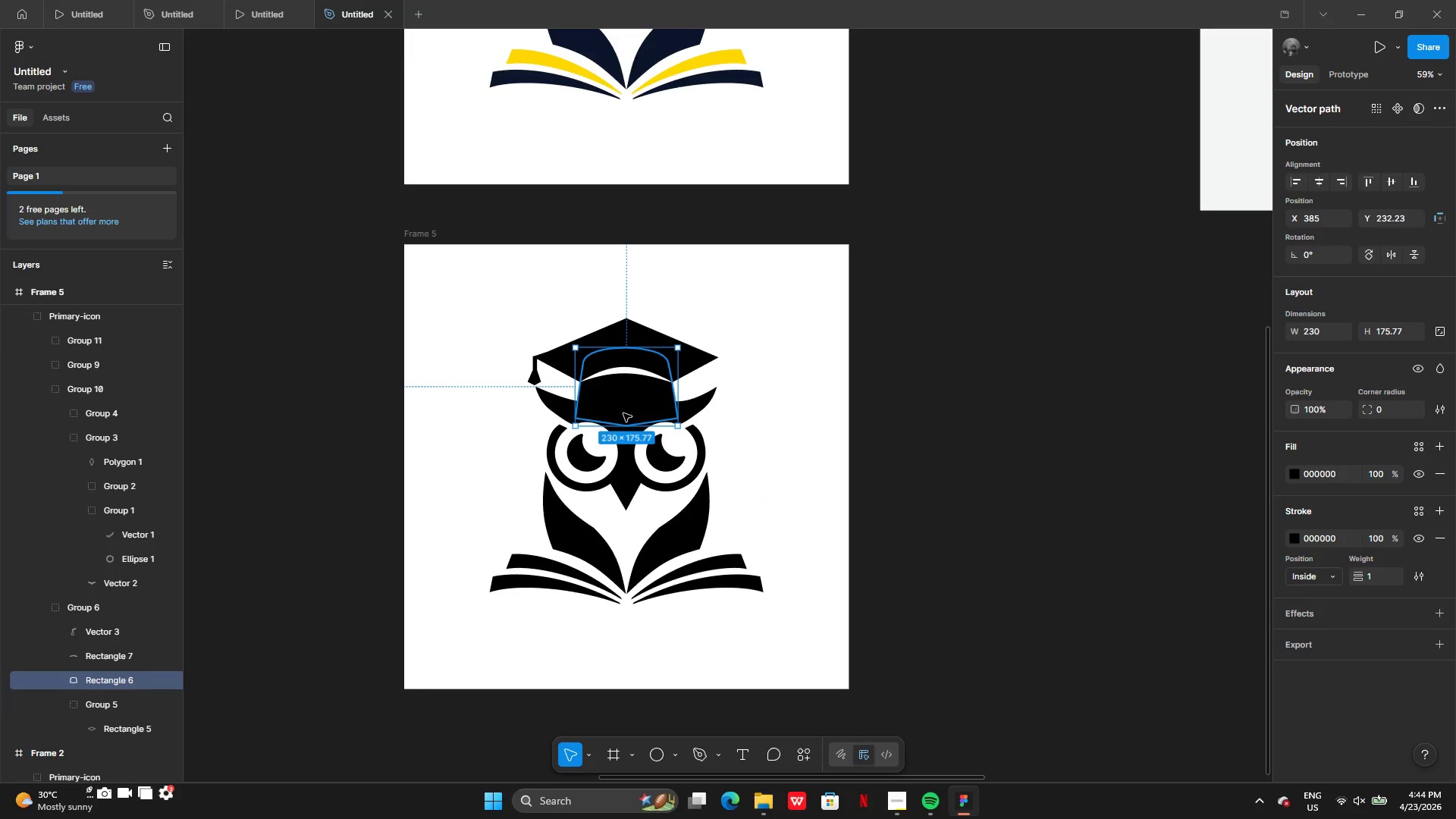 
double_click([623, 413])
 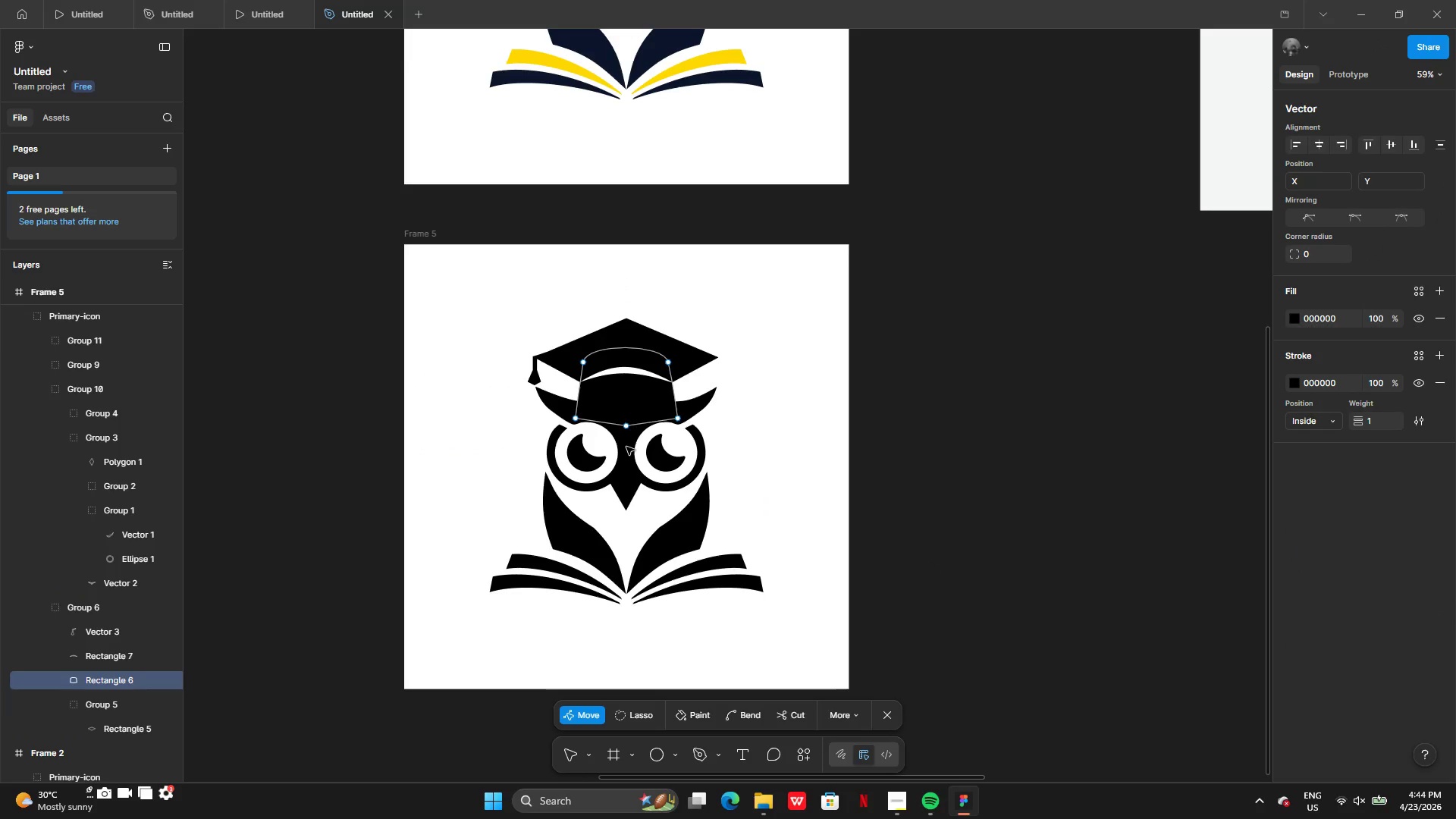 
double_click([626, 447])
 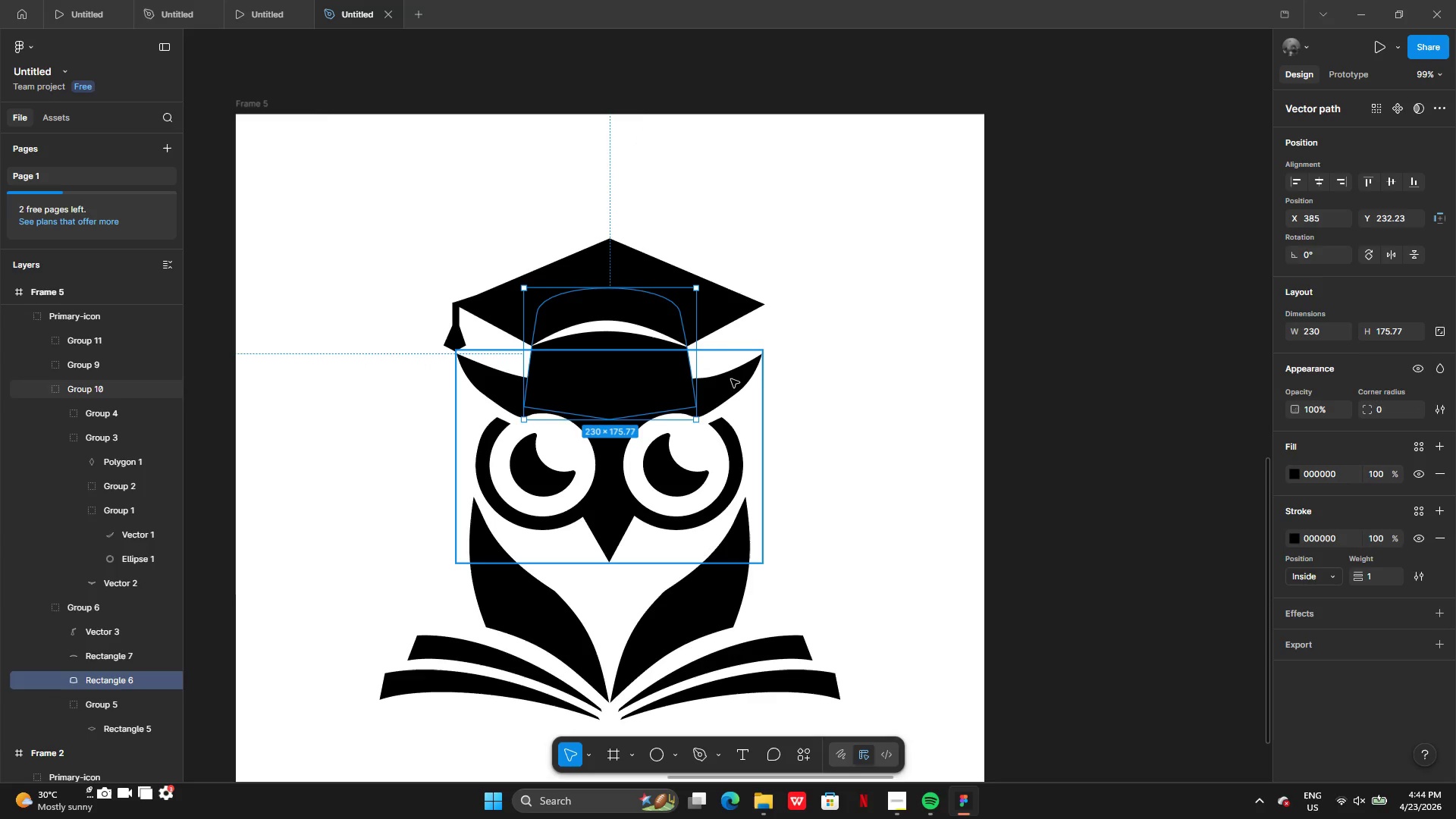 
double_click([730, 379])
 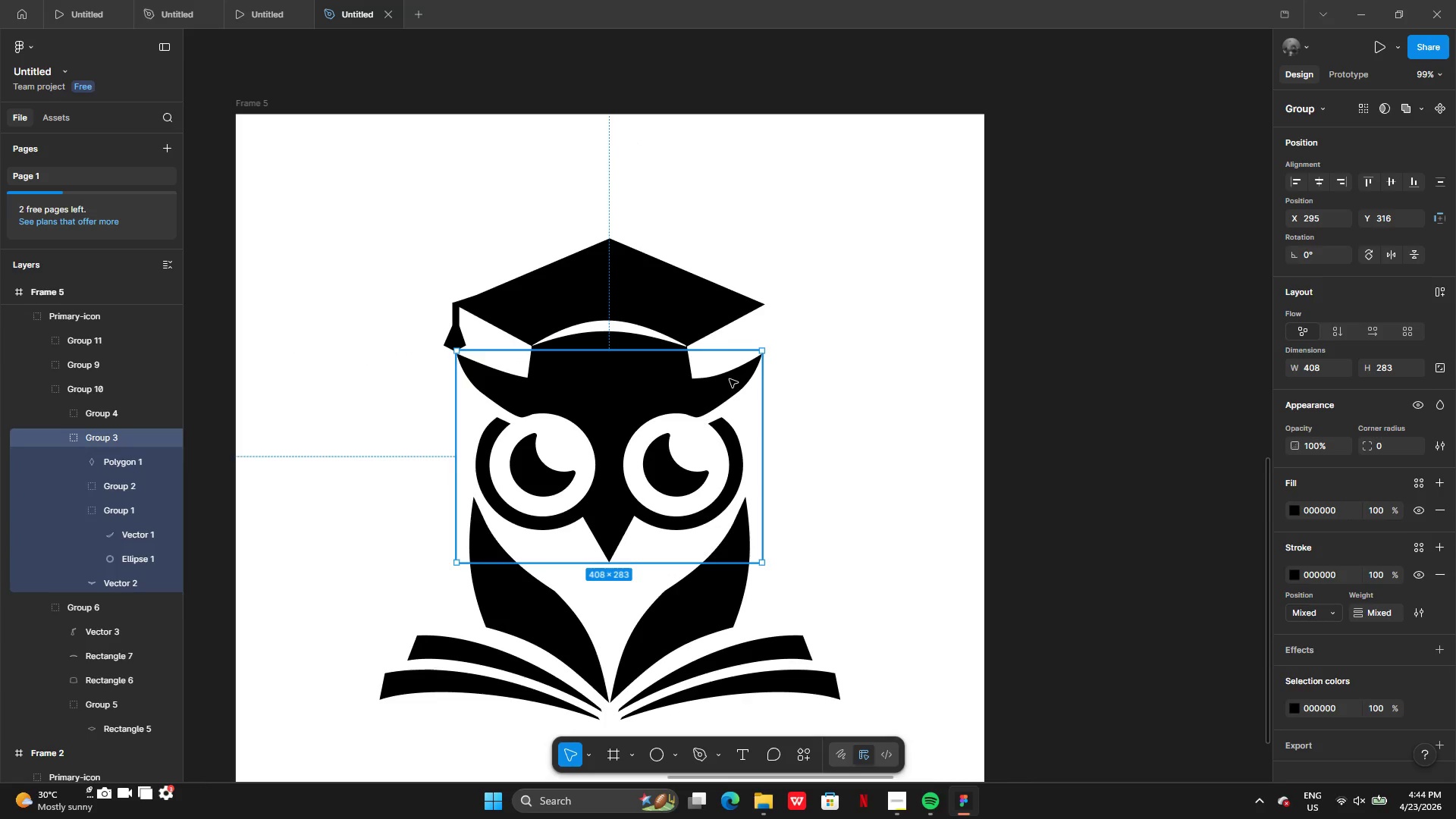 
triple_click([730, 379])
 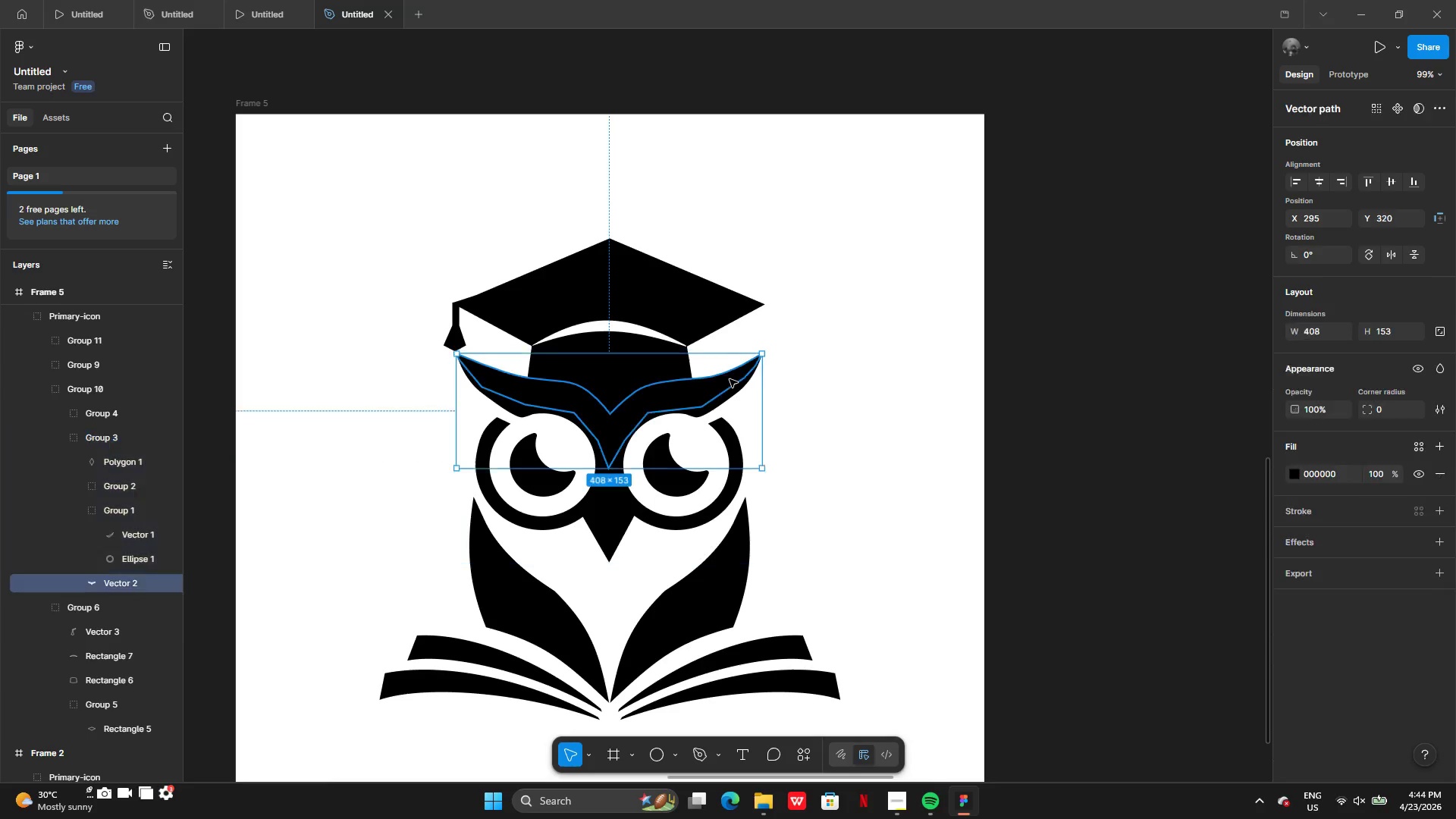 
triple_click([730, 379])
 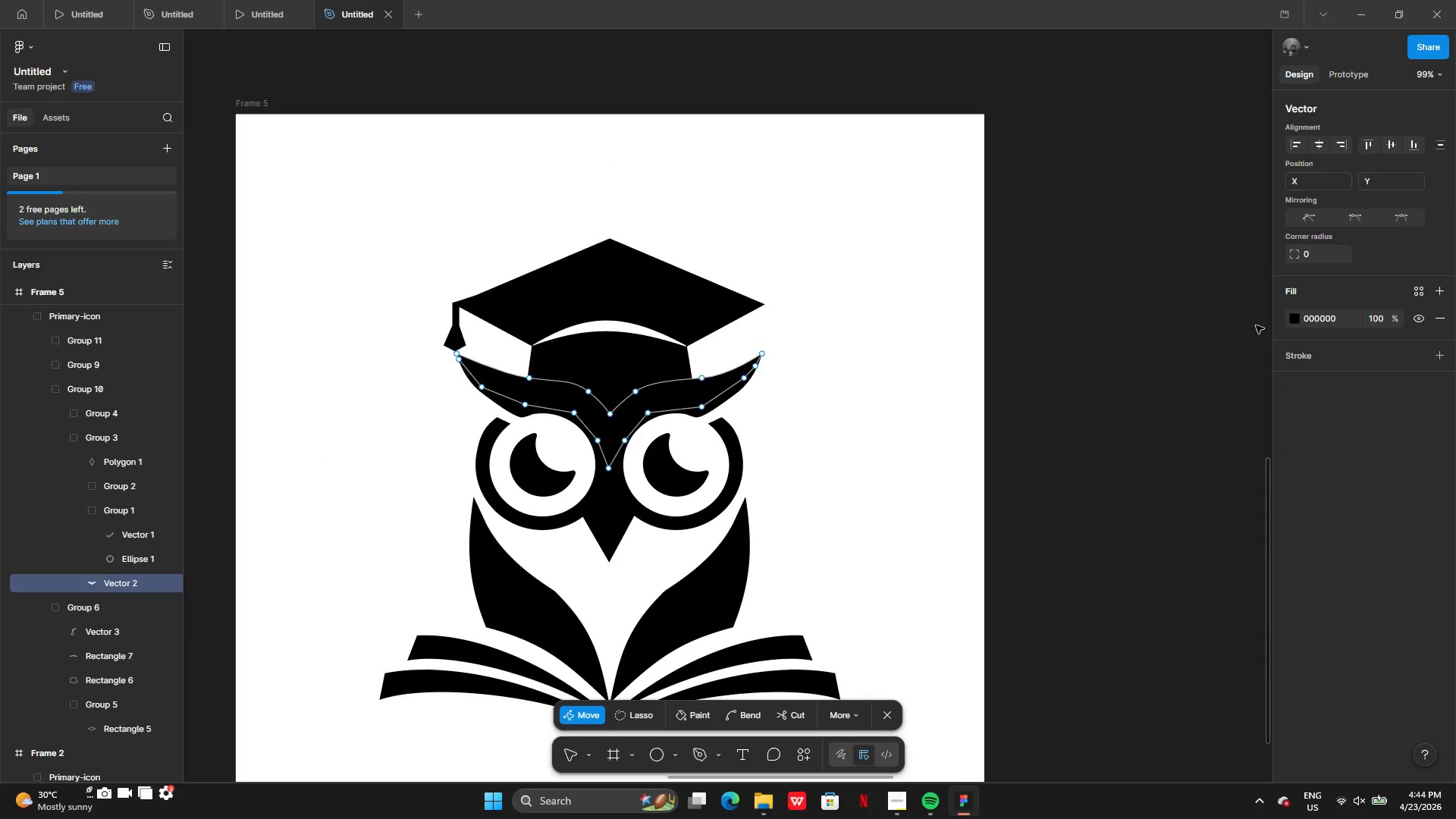 
left_click([1294, 319])
 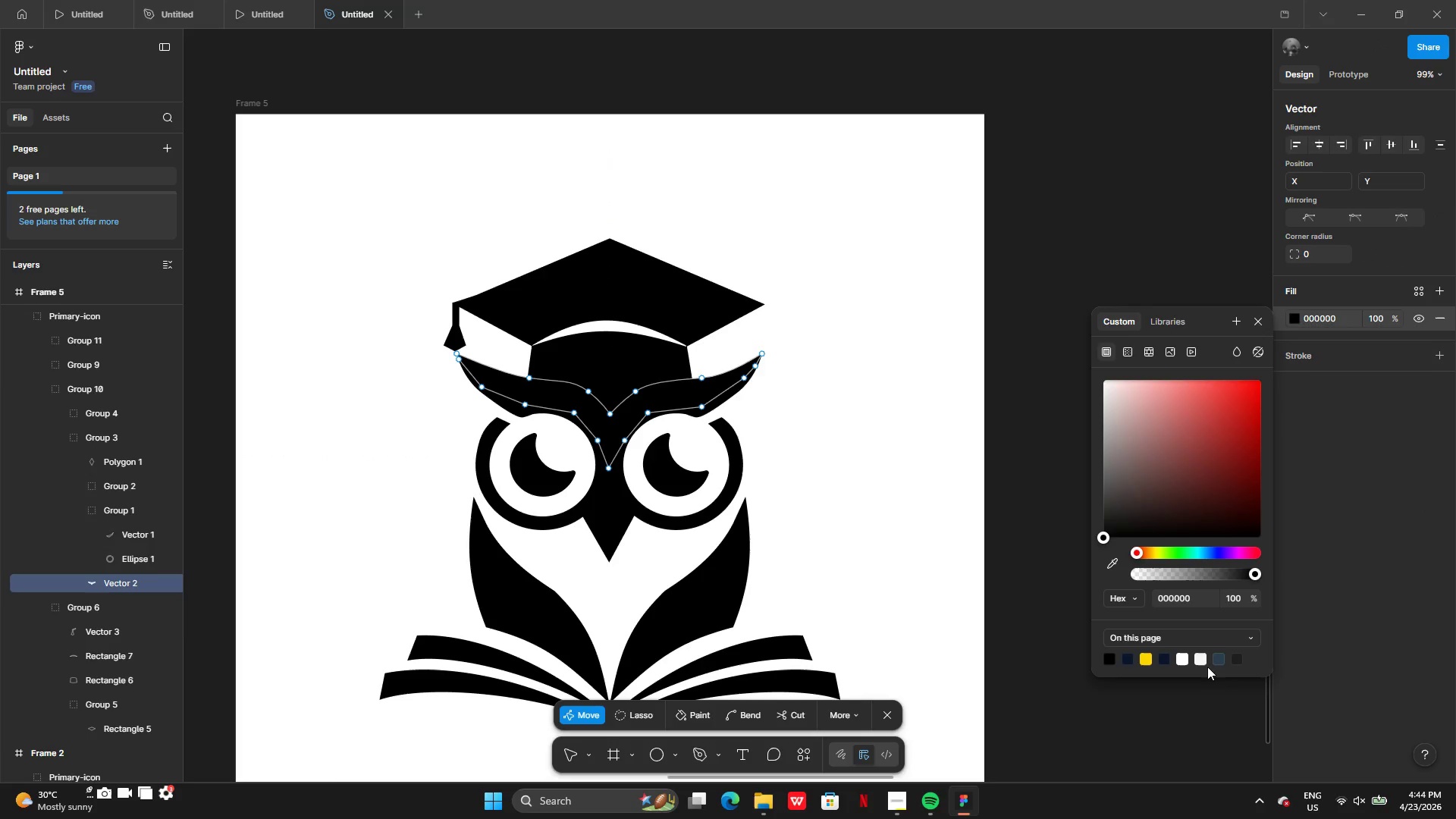 
left_click([1202, 658])
 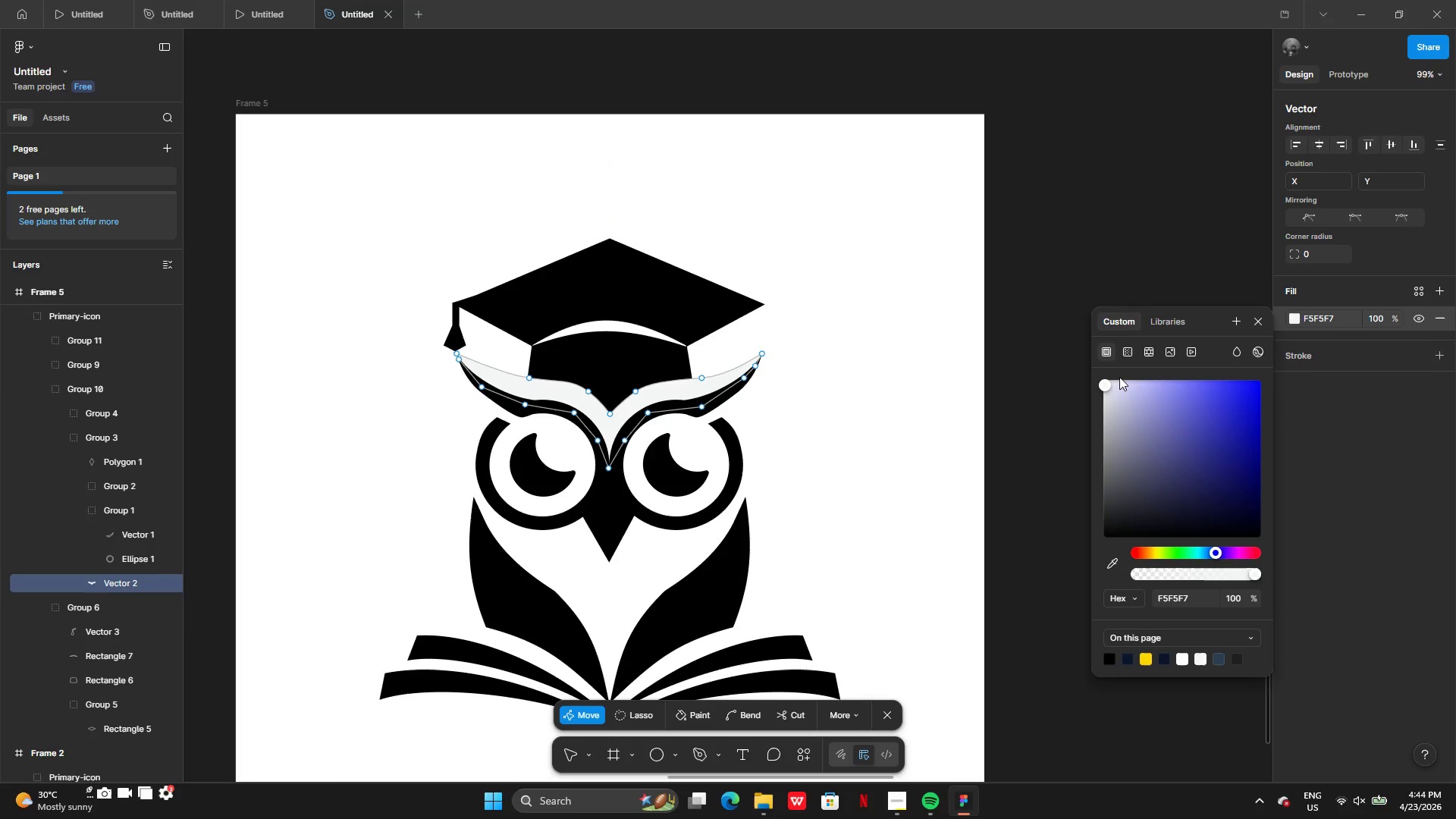 
left_click_drag(start_coordinate=[1121, 384], to_coordinate=[1040, 338])
 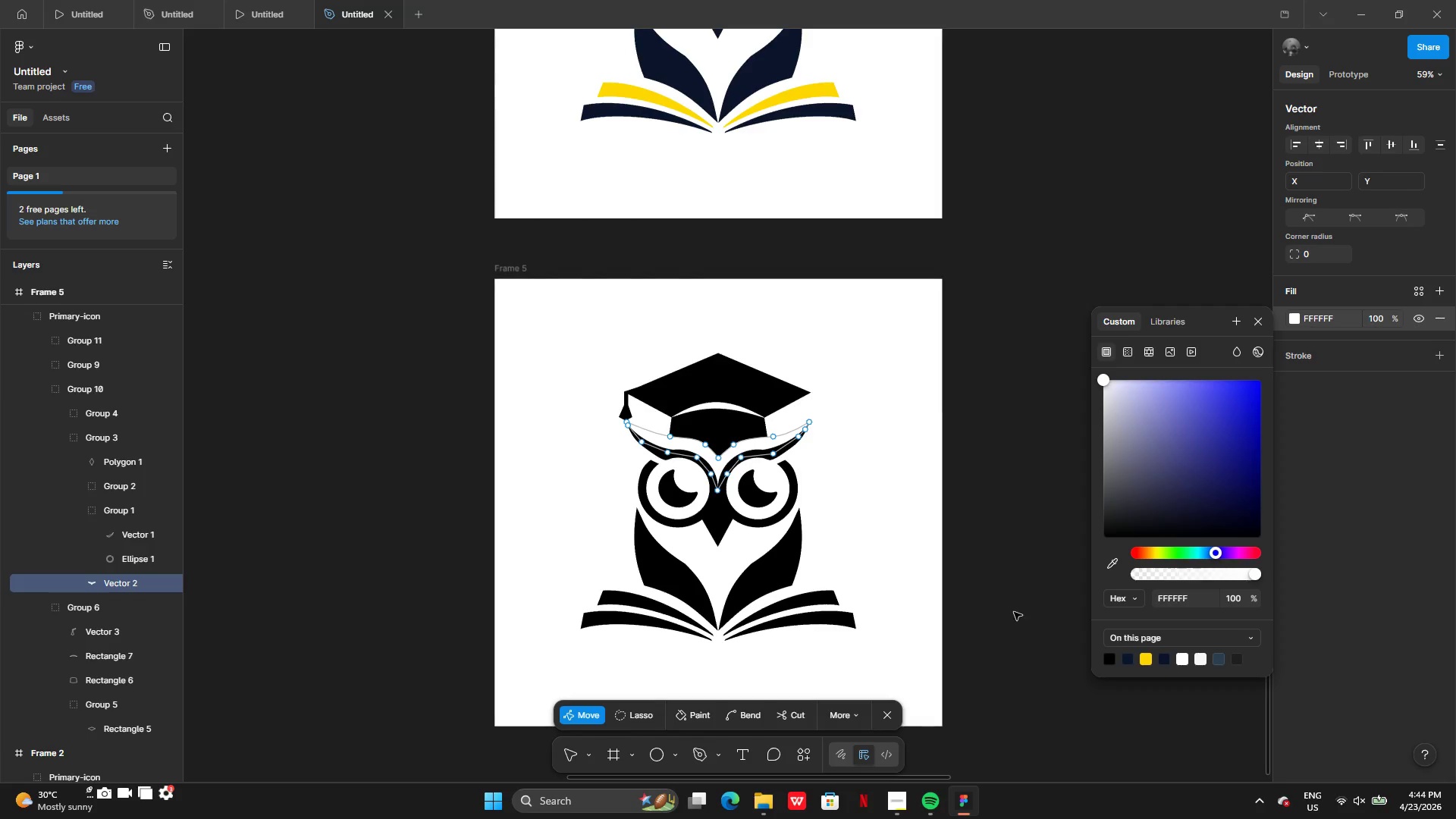 
double_click([1017, 614])
 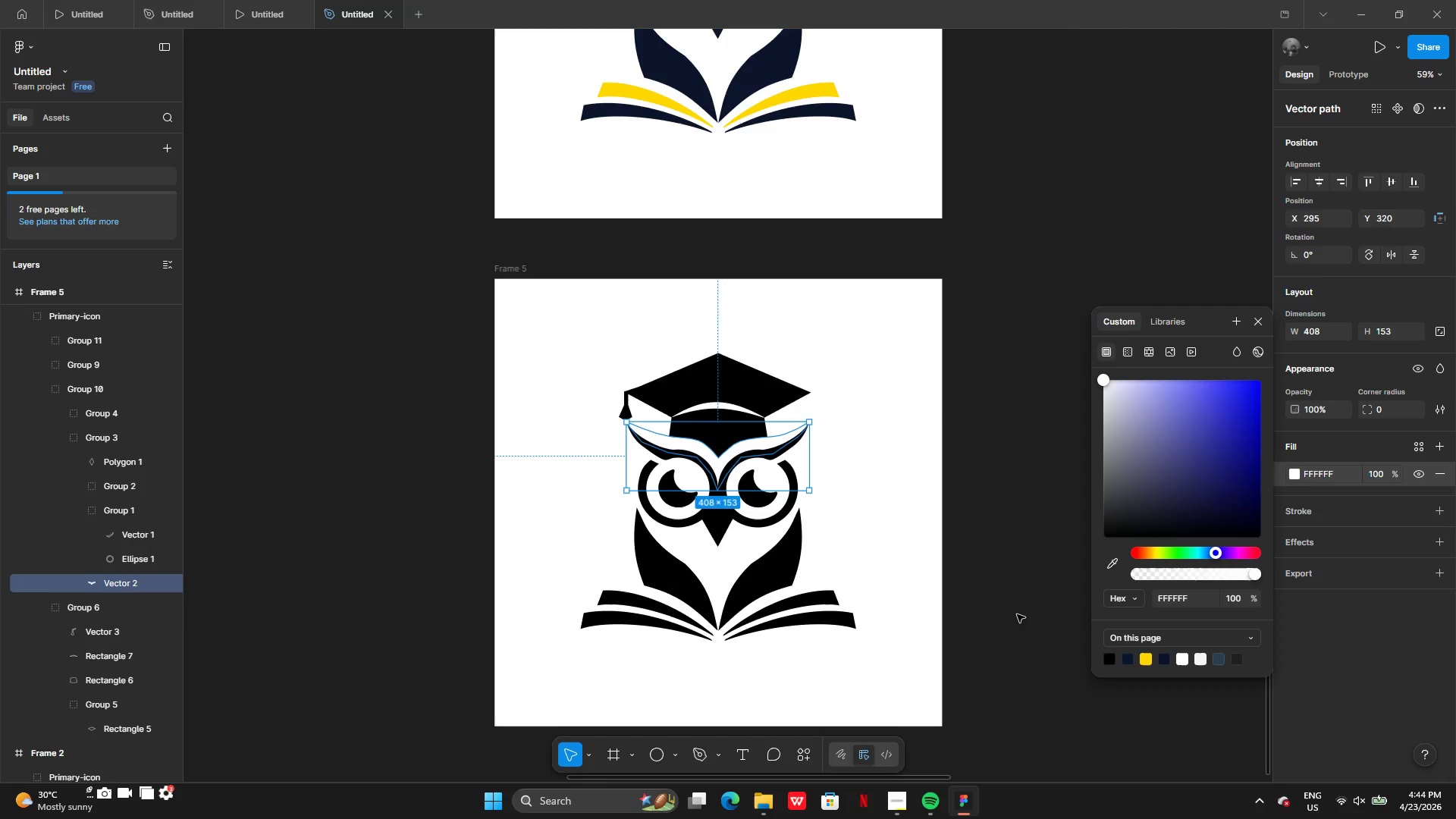 
left_click([1017, 614])
 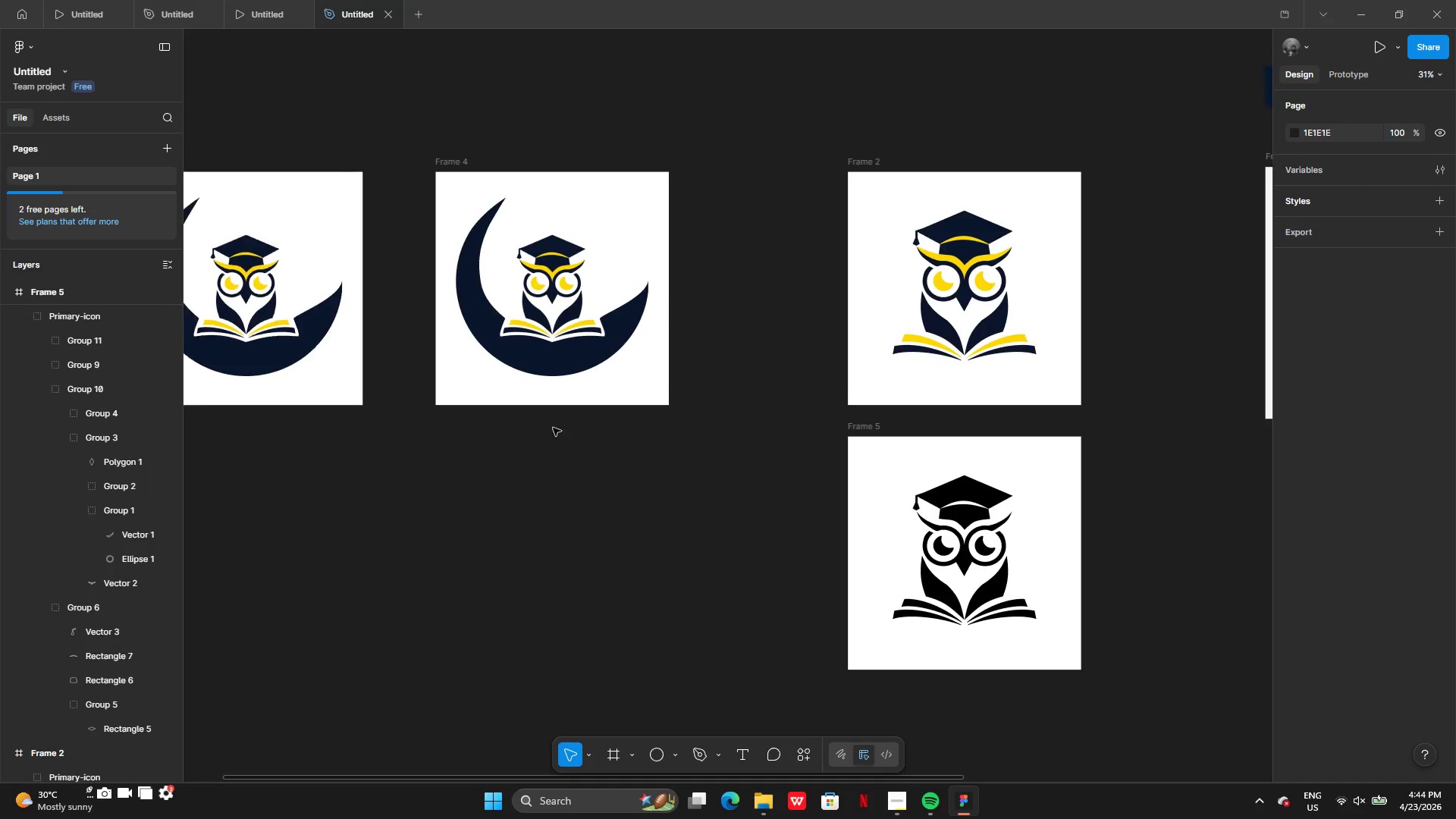 
wait(5.2)
 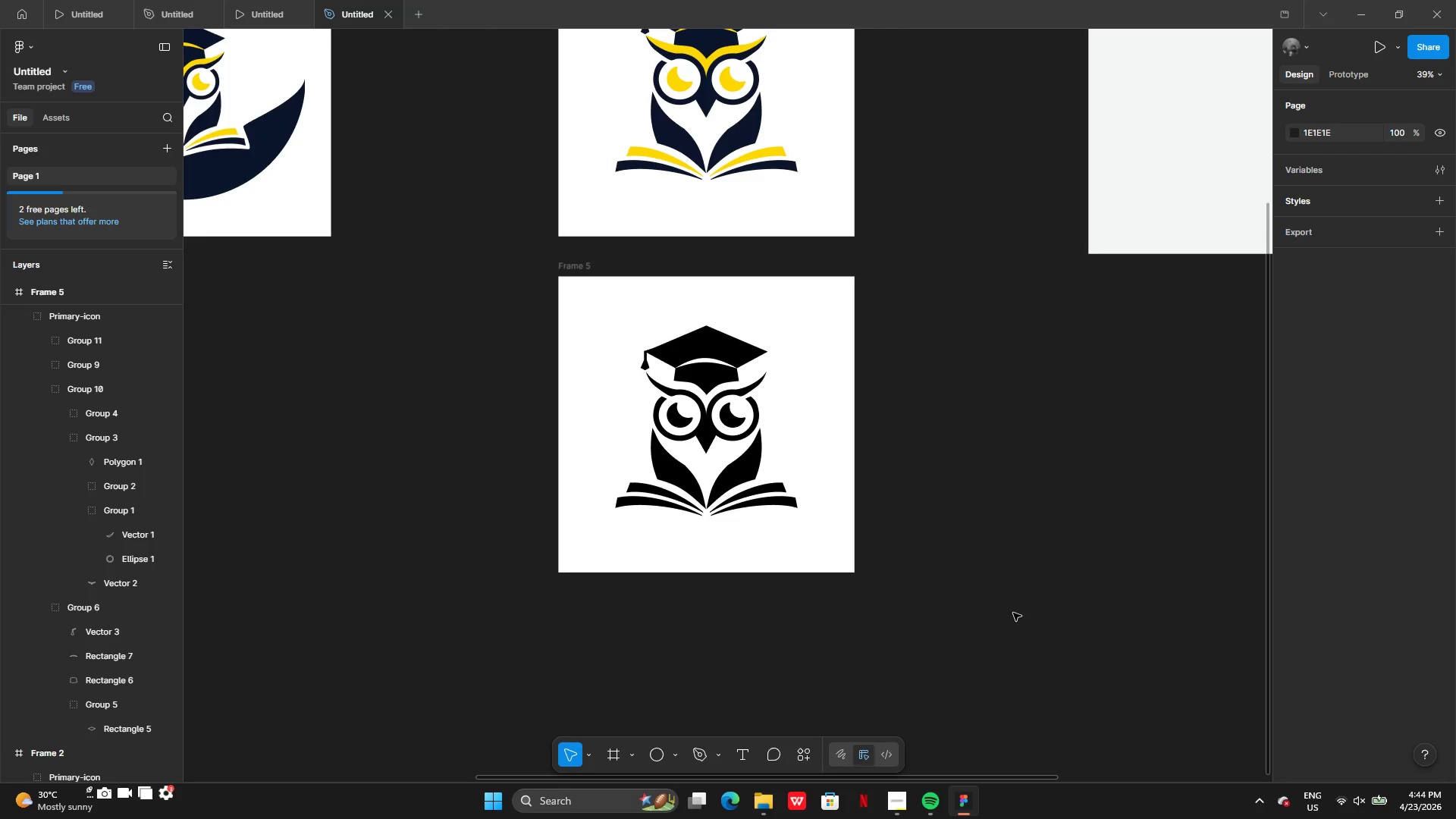 
left_click_drag(start_coordinate=[270, 149], to_coordinate=[990, 467])
 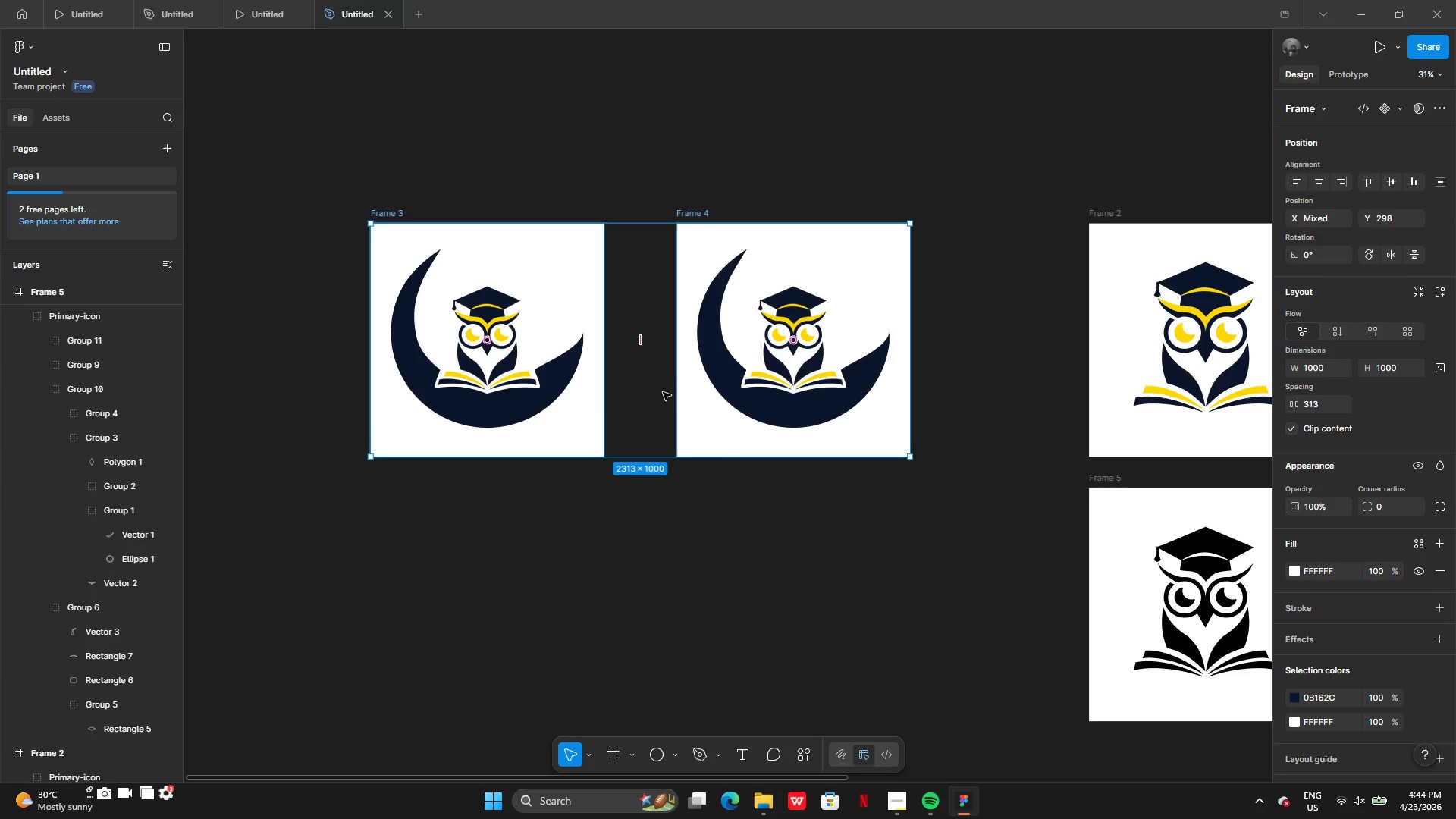 
left_click_drag(start_coordinate=[661, 394], to_coordinate=[433, 391])
 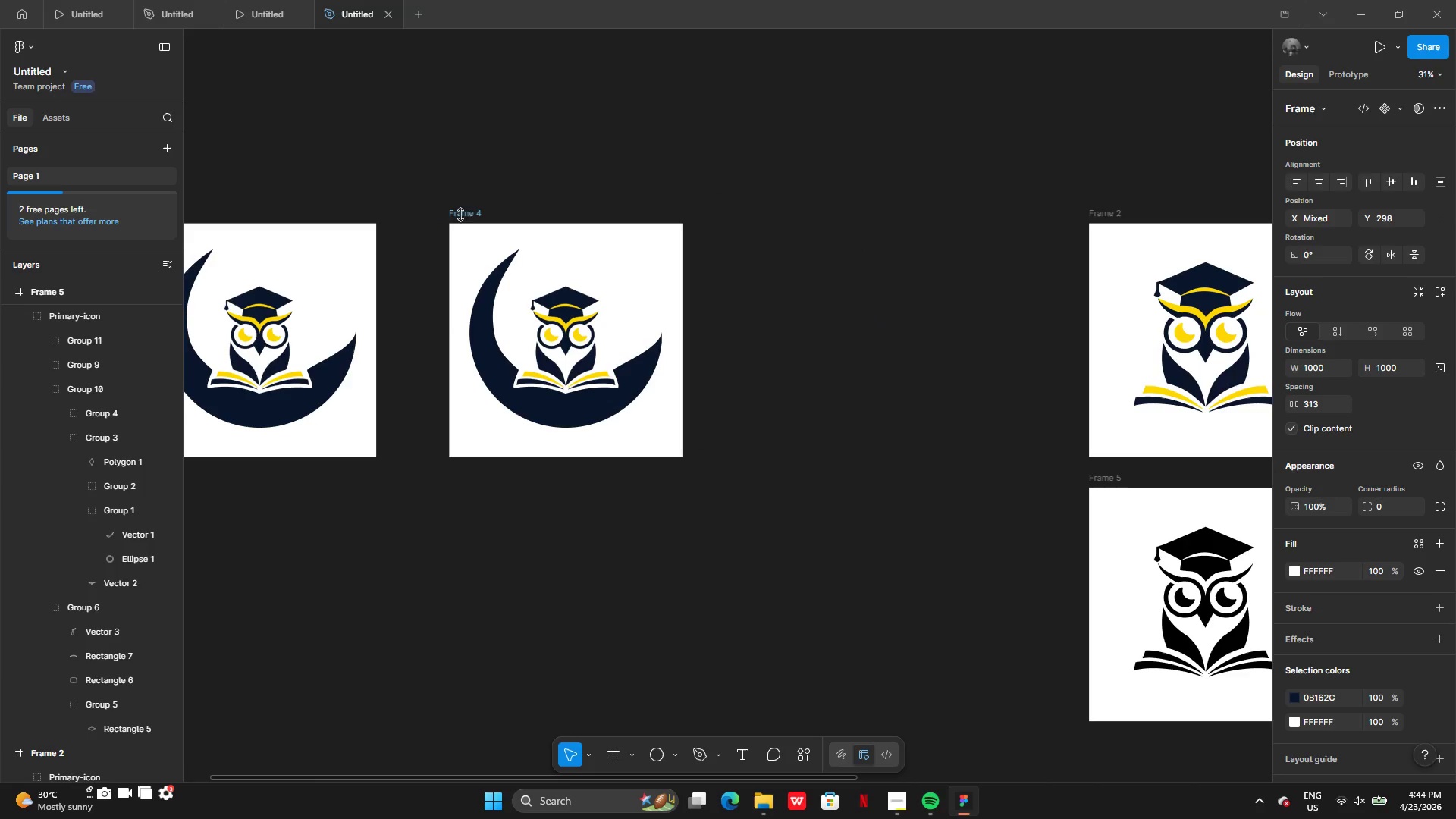 
left_click([461, 214])
 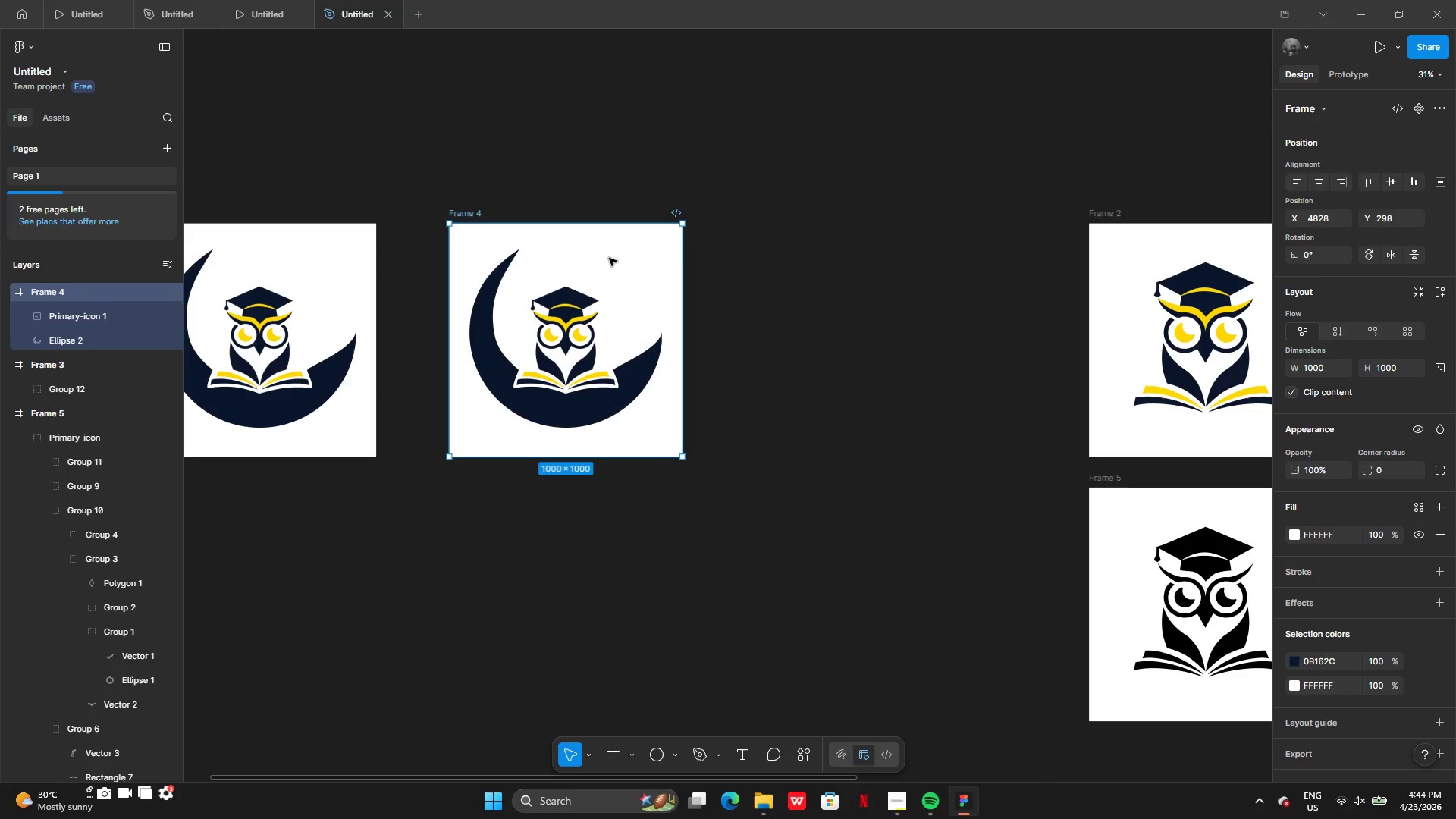 
hold_key(key=AltLeft, duration=0.48)
left_click_drag(start_coordinate=[598, 258], to_coordinate=[766, 256])
 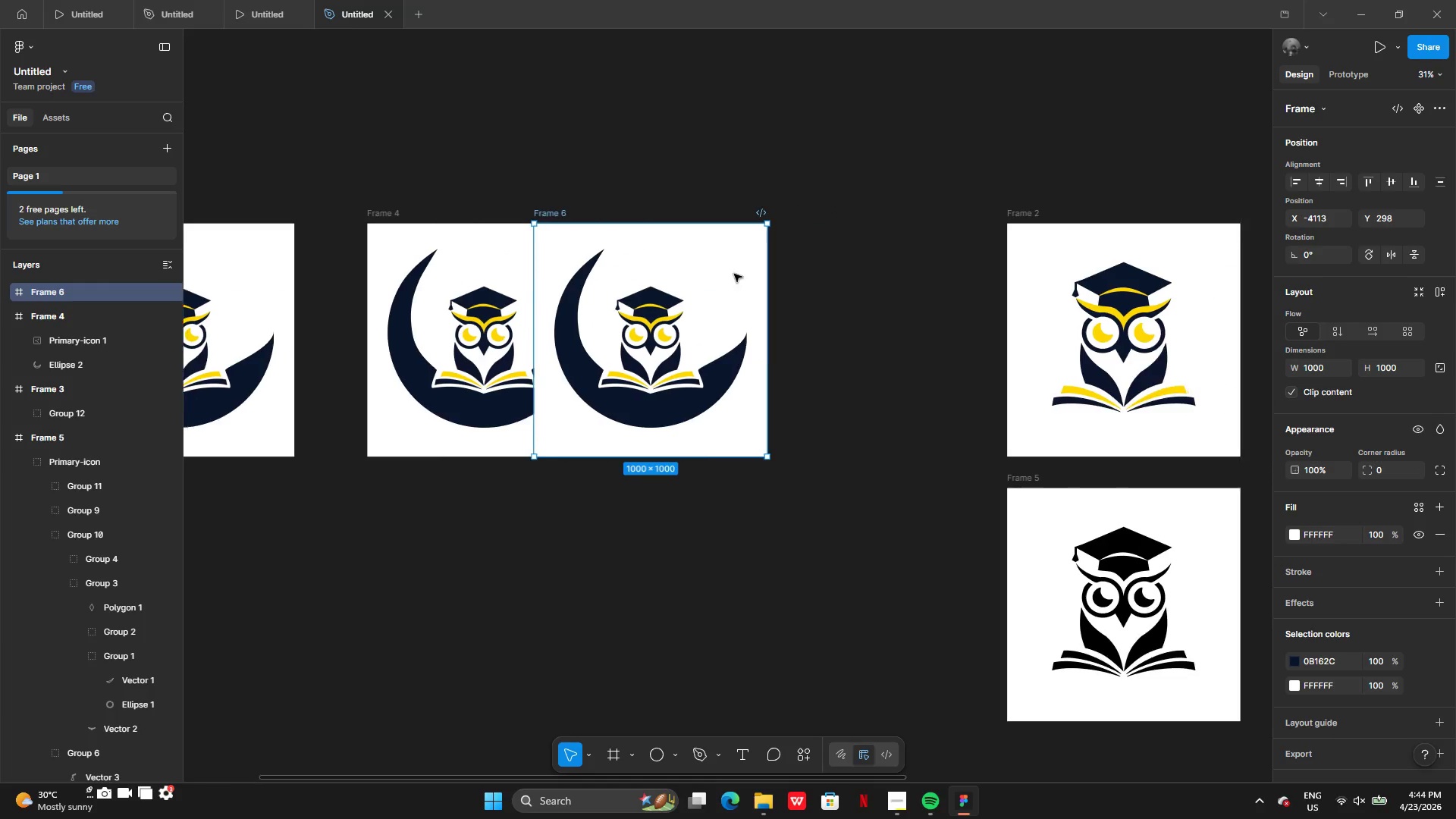 
left_click_drag(start_coordinate=[686, 275], to_coordinate=[813, 273])
 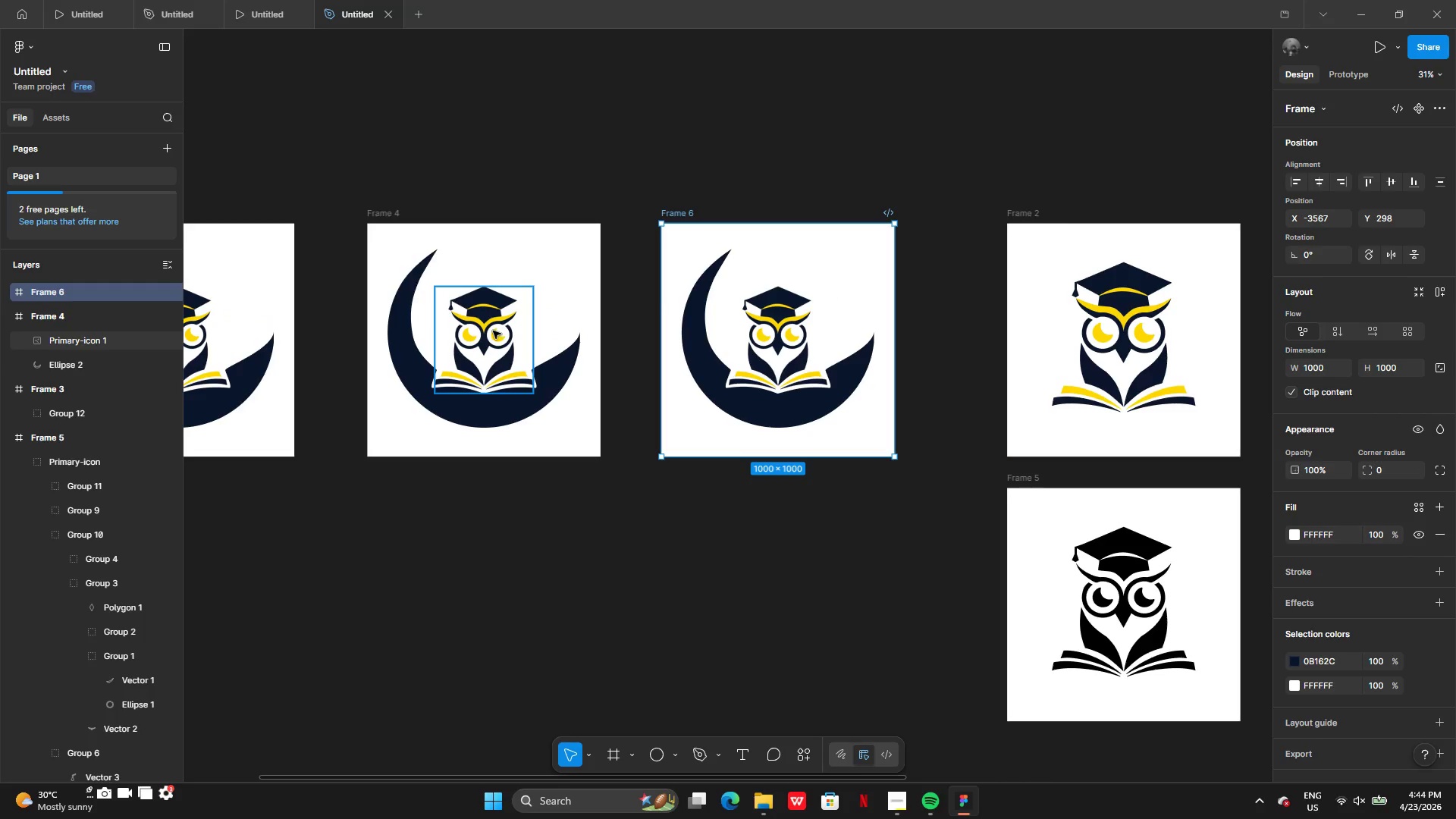 
left_click([493, 331])
 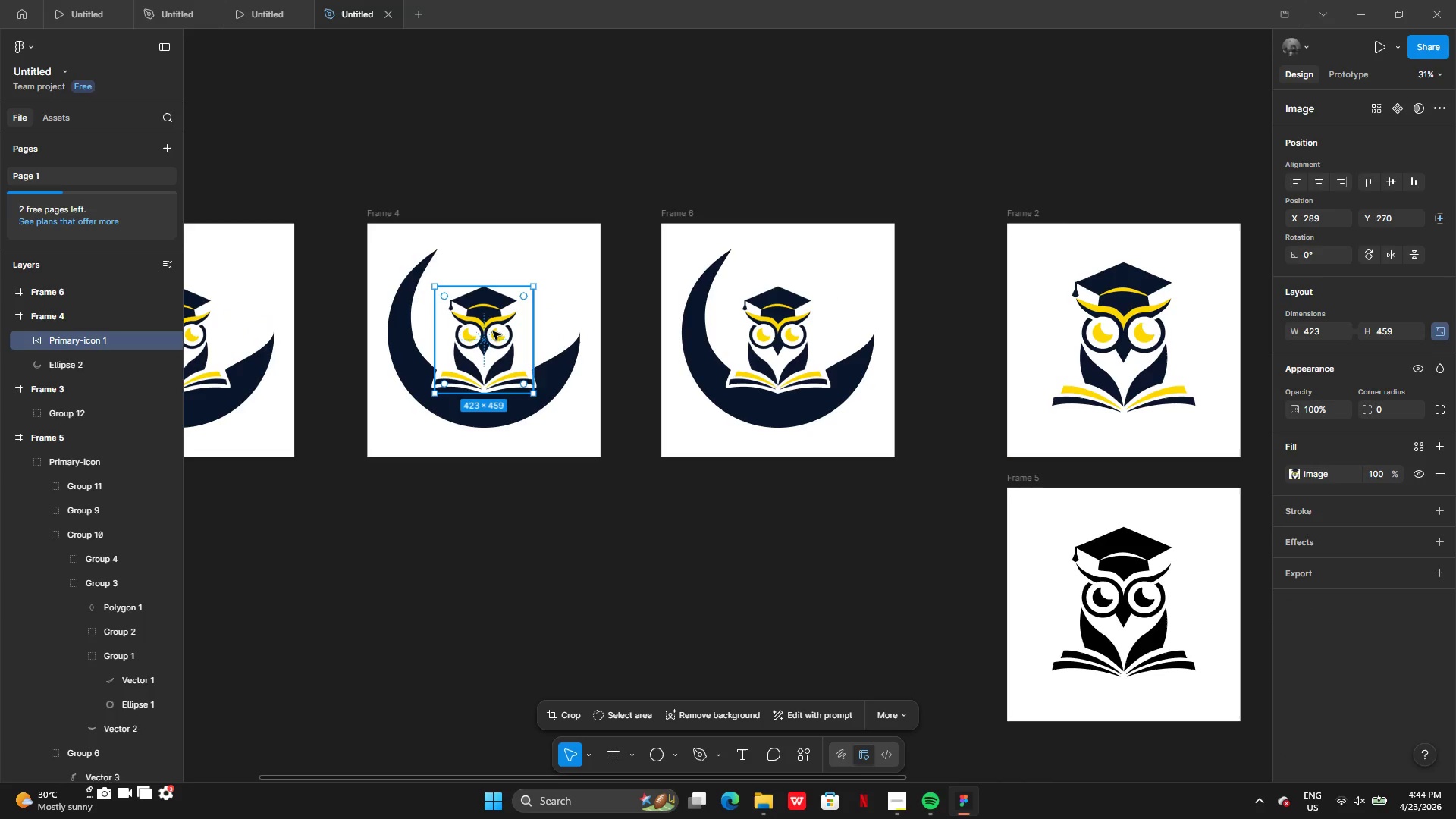 
key(Backspace)
 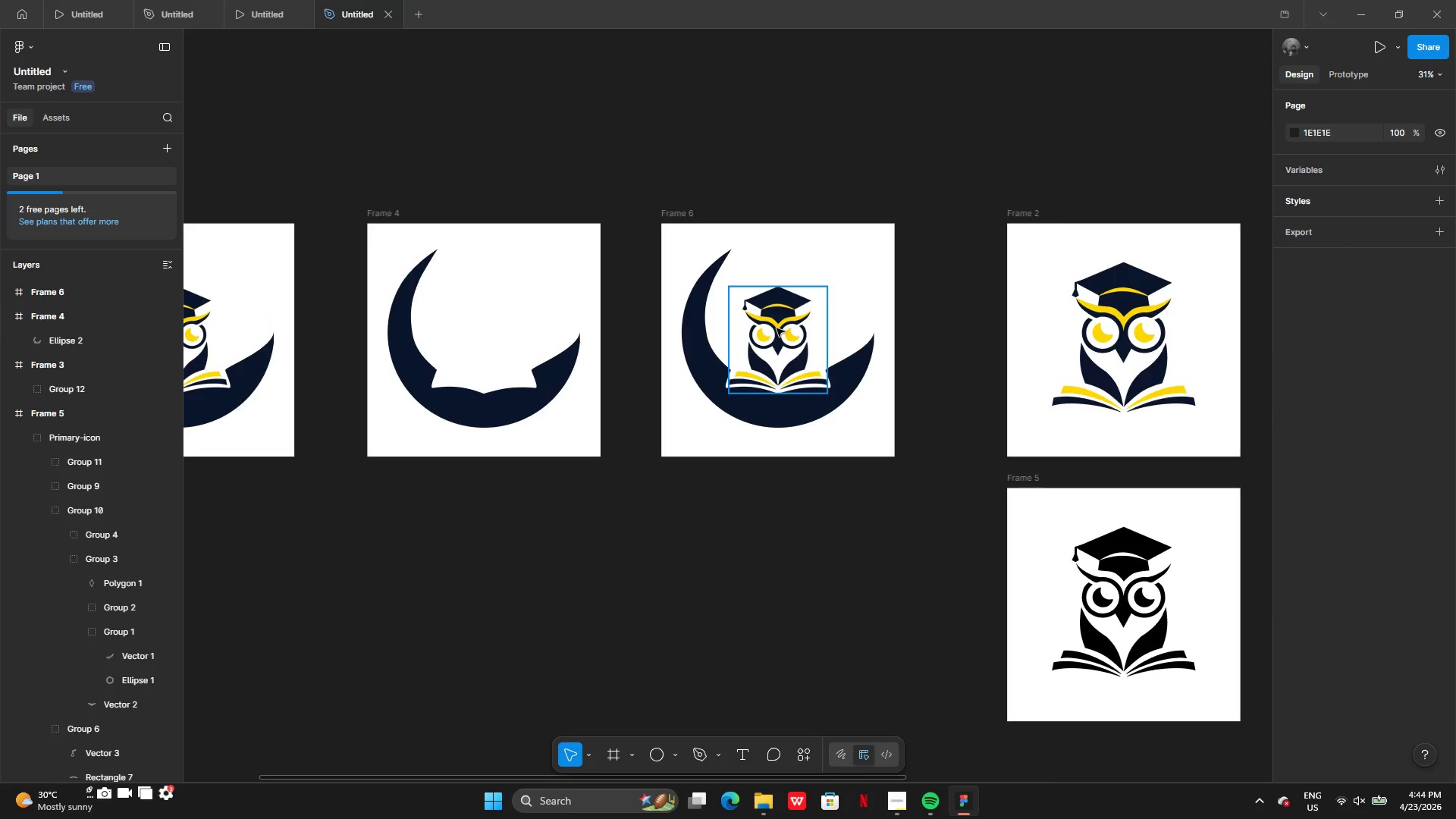 
left_click([777, 328])
 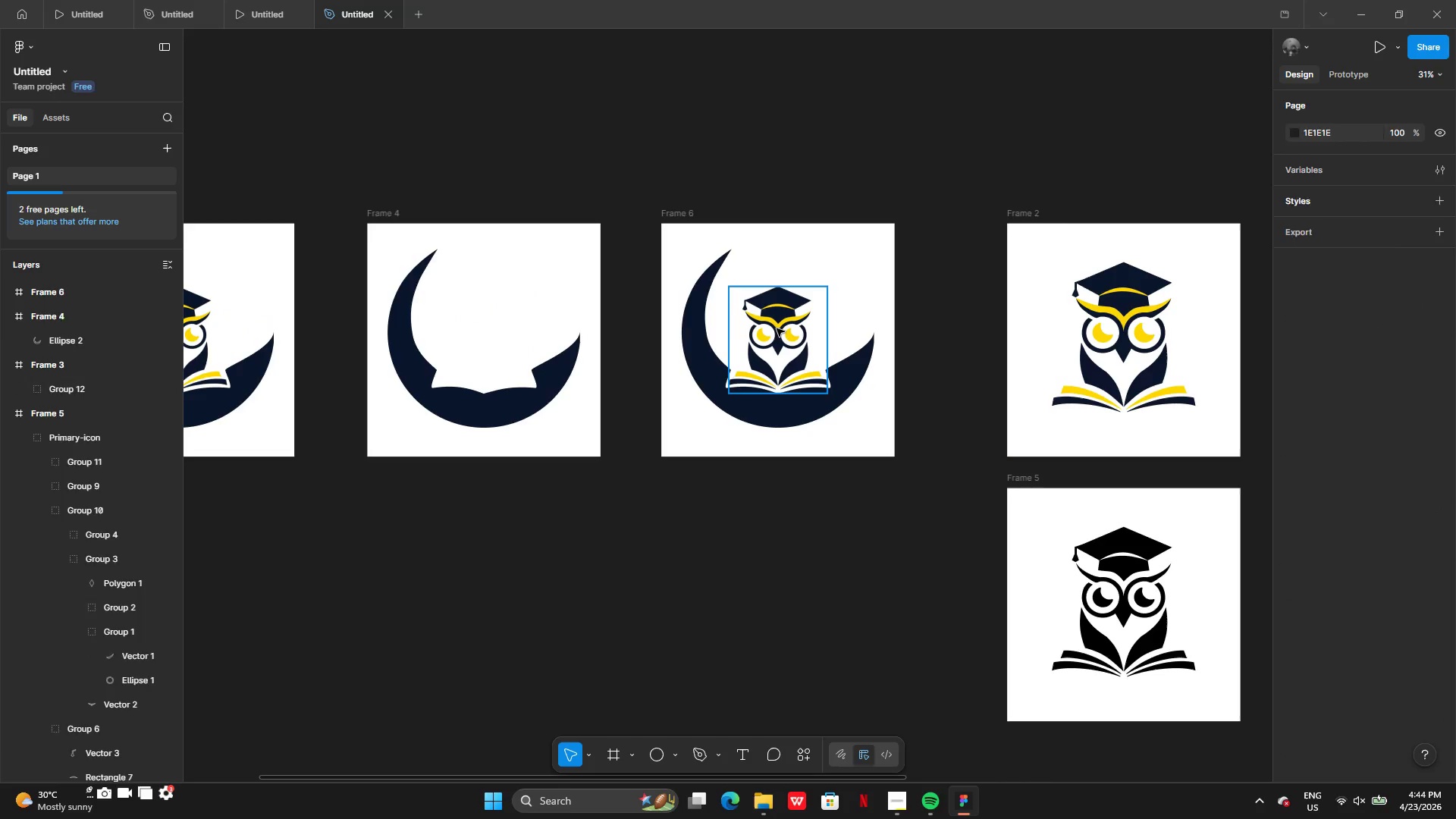 
key(Backspace)
 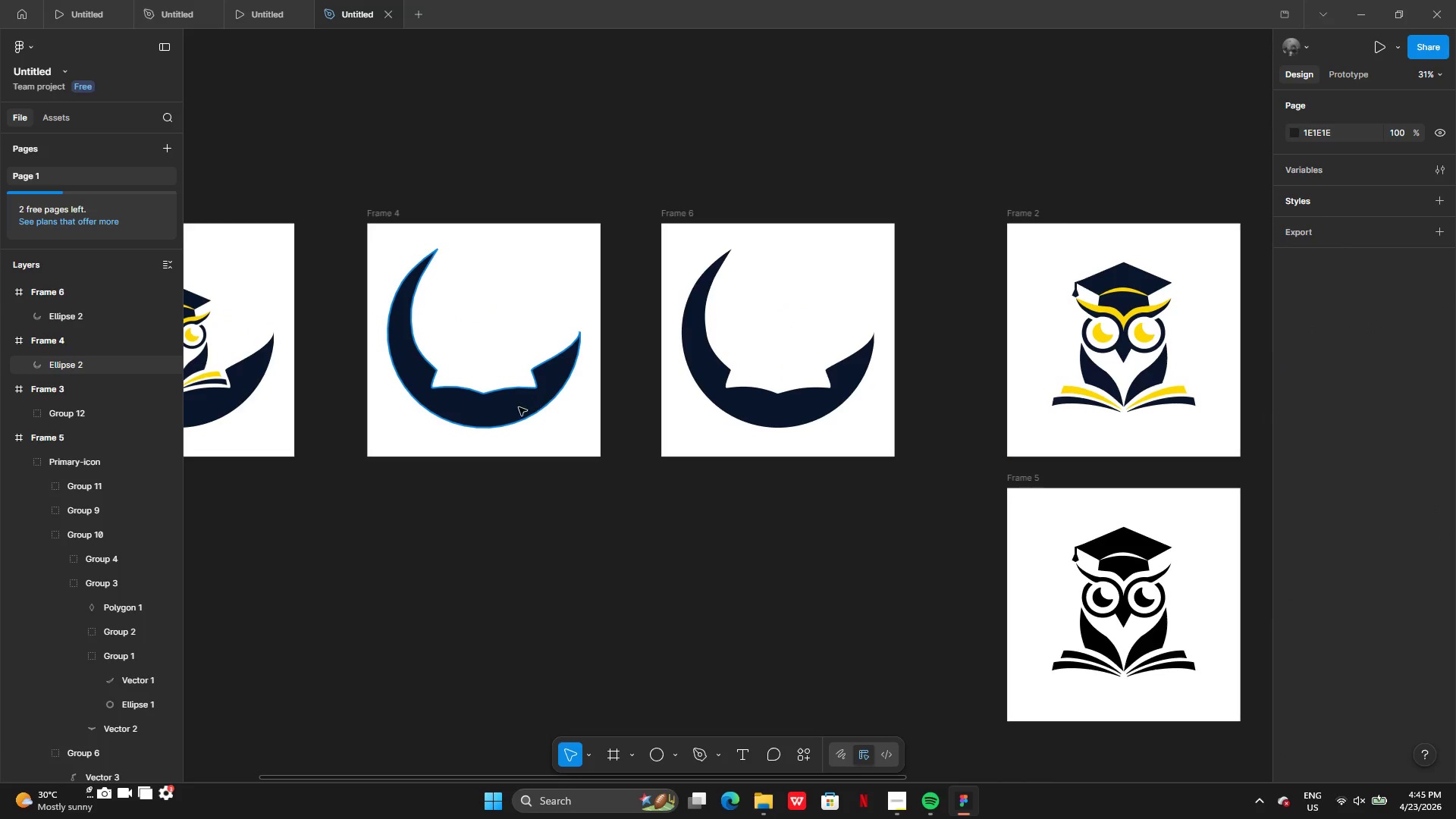 
left_click([513, 409])
 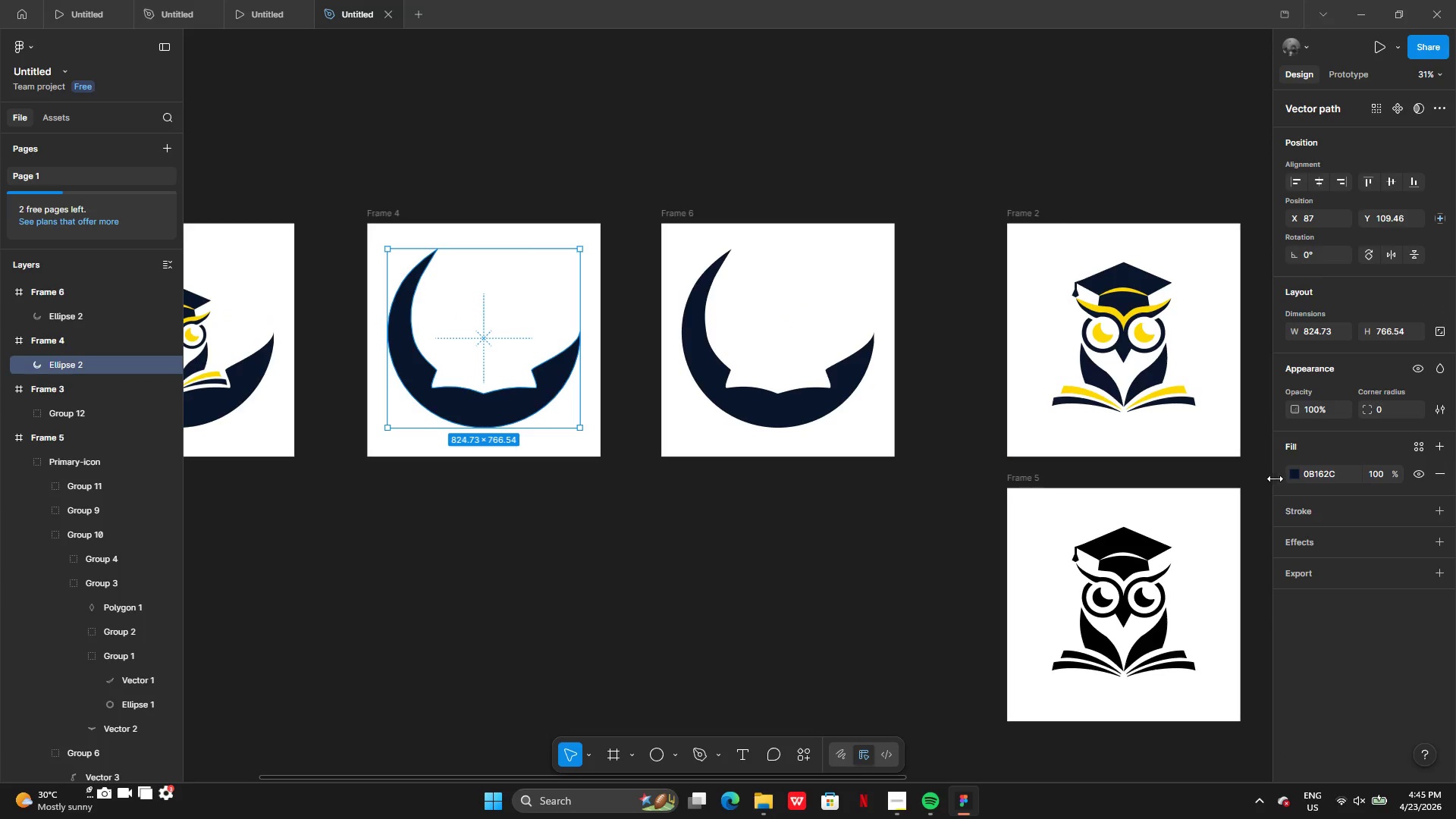 
left_click([1289, 475])
 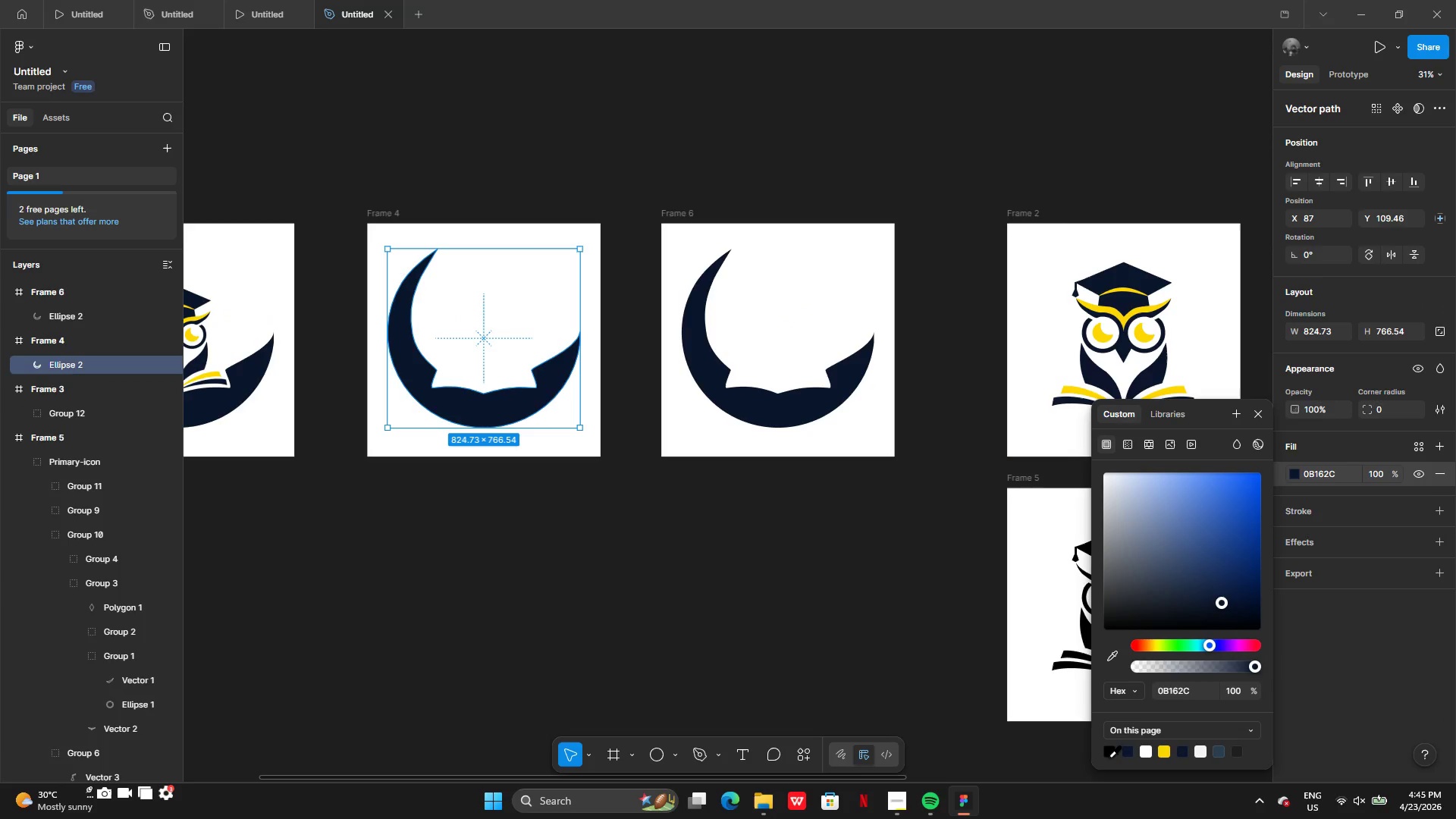 
left_click([1108, 755])
 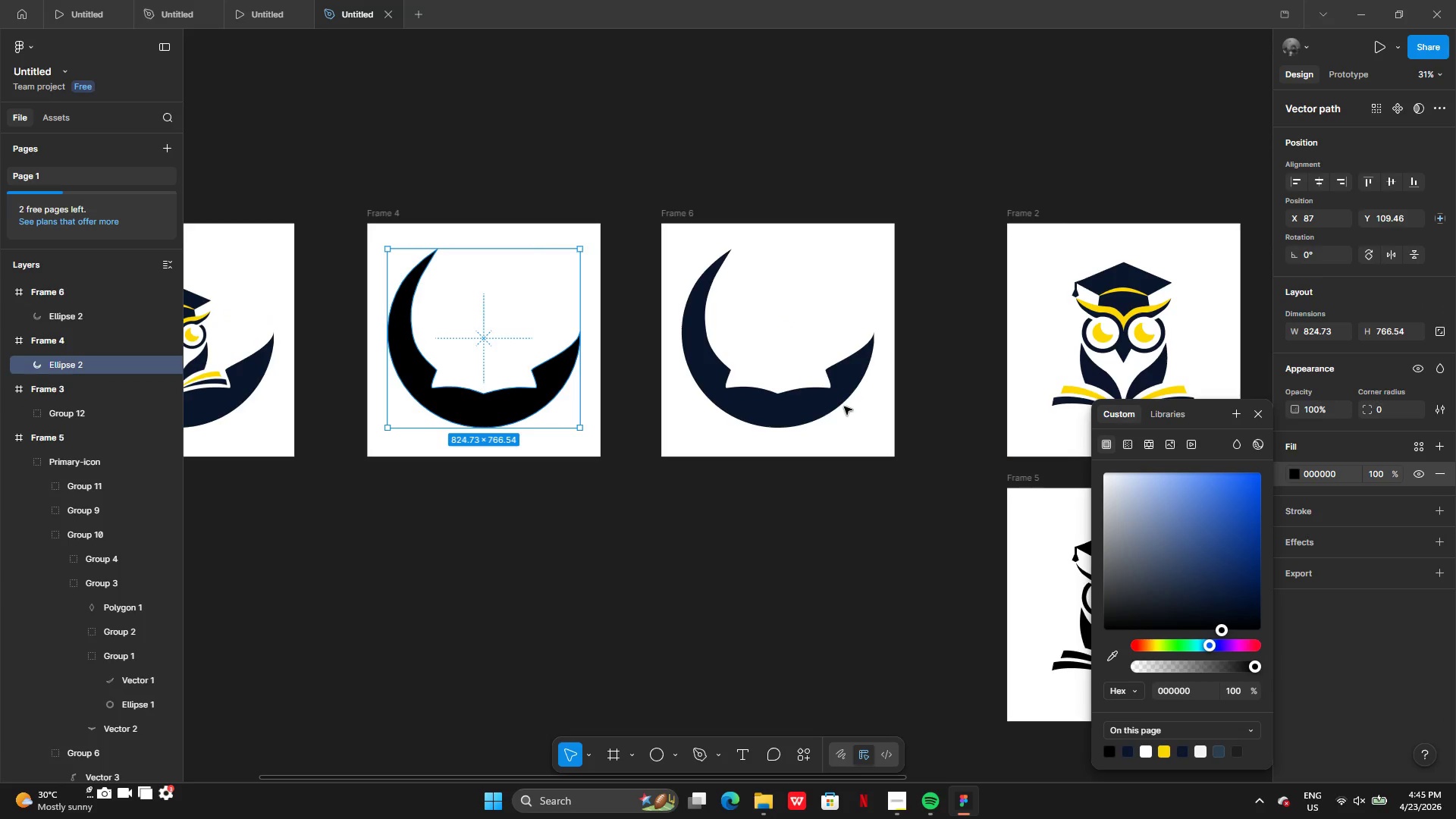 
left_click([676, 221])
 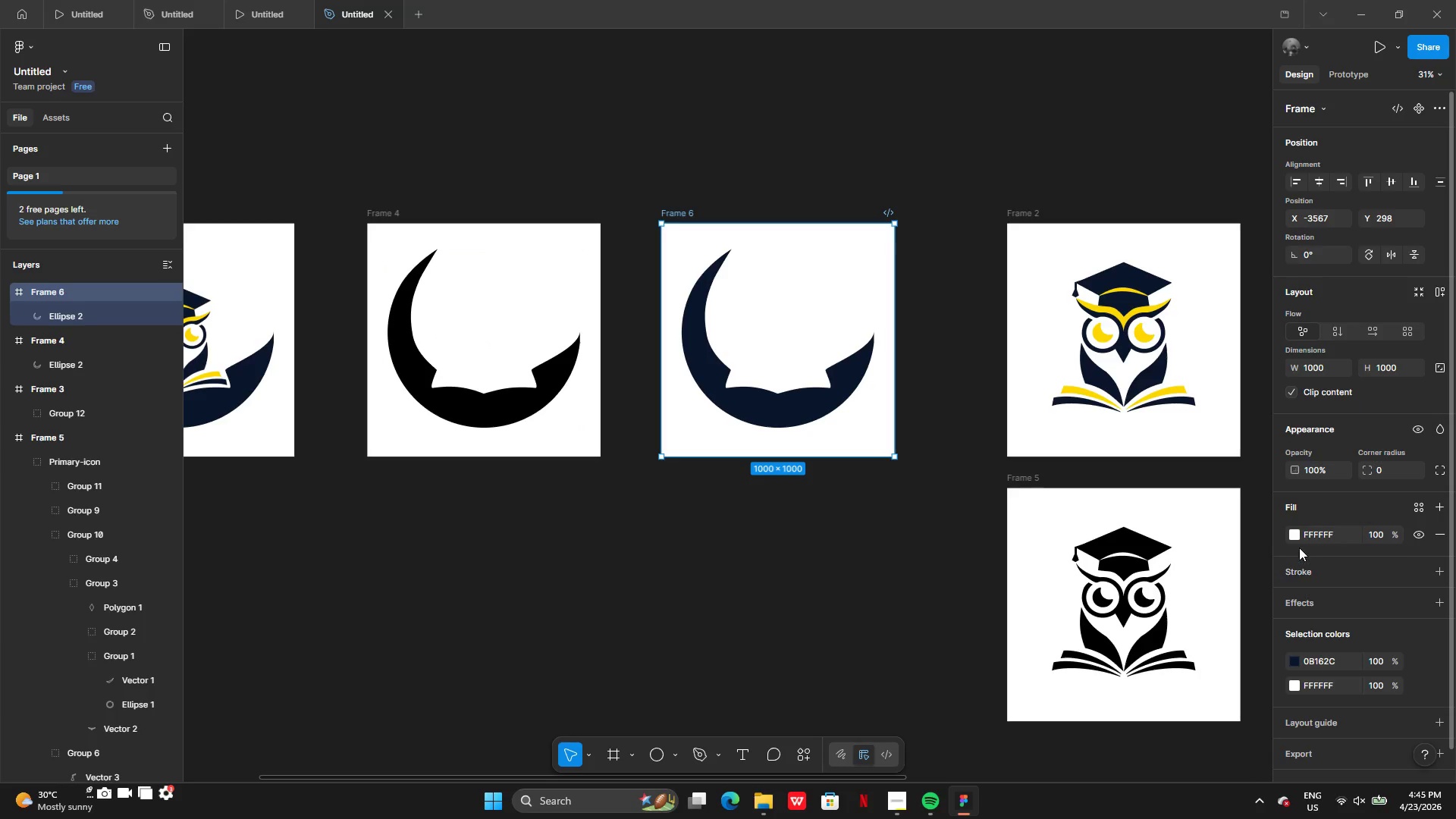 
left_click([1294, 532])
 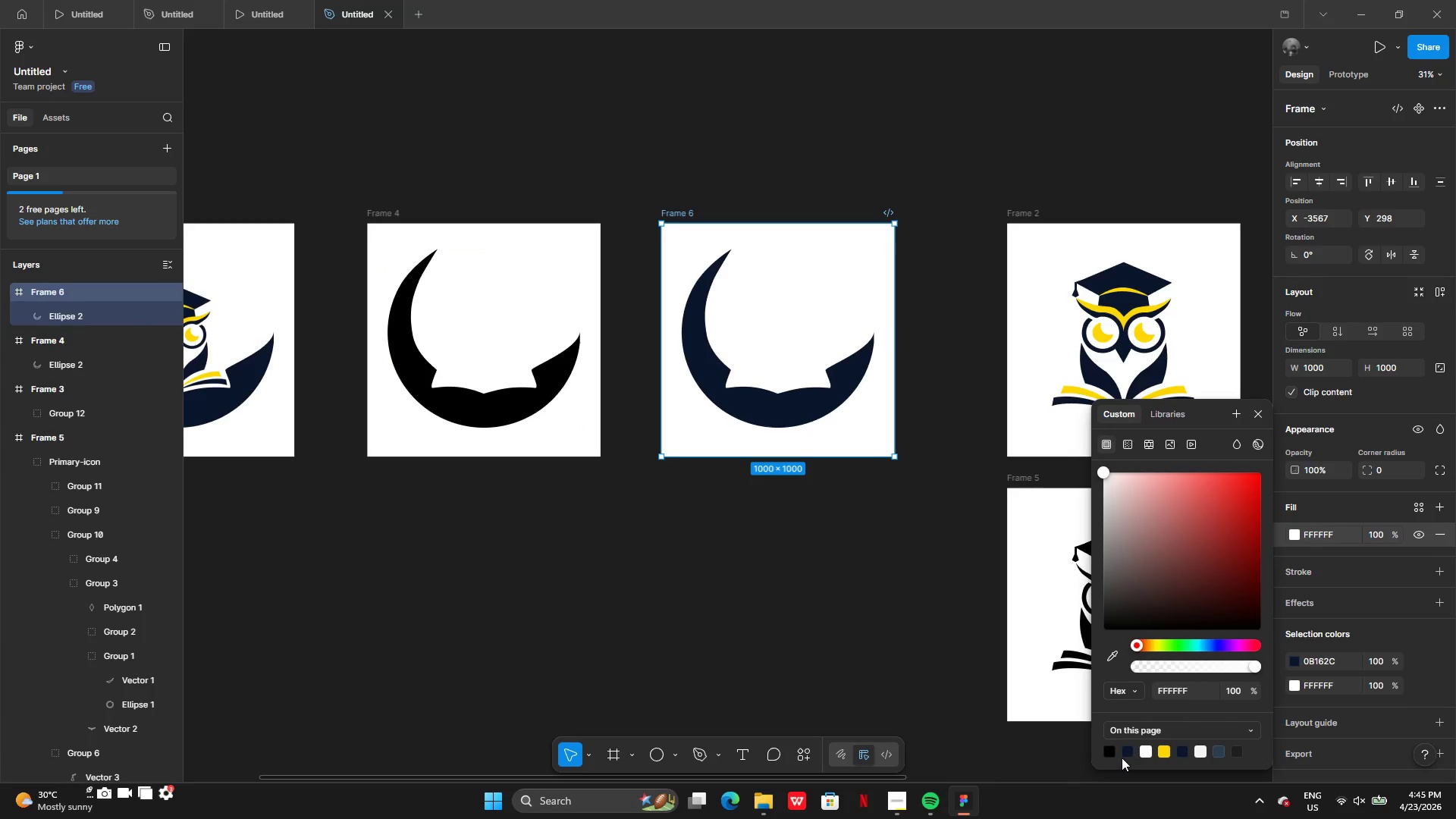 
left_click([1109, 758])
 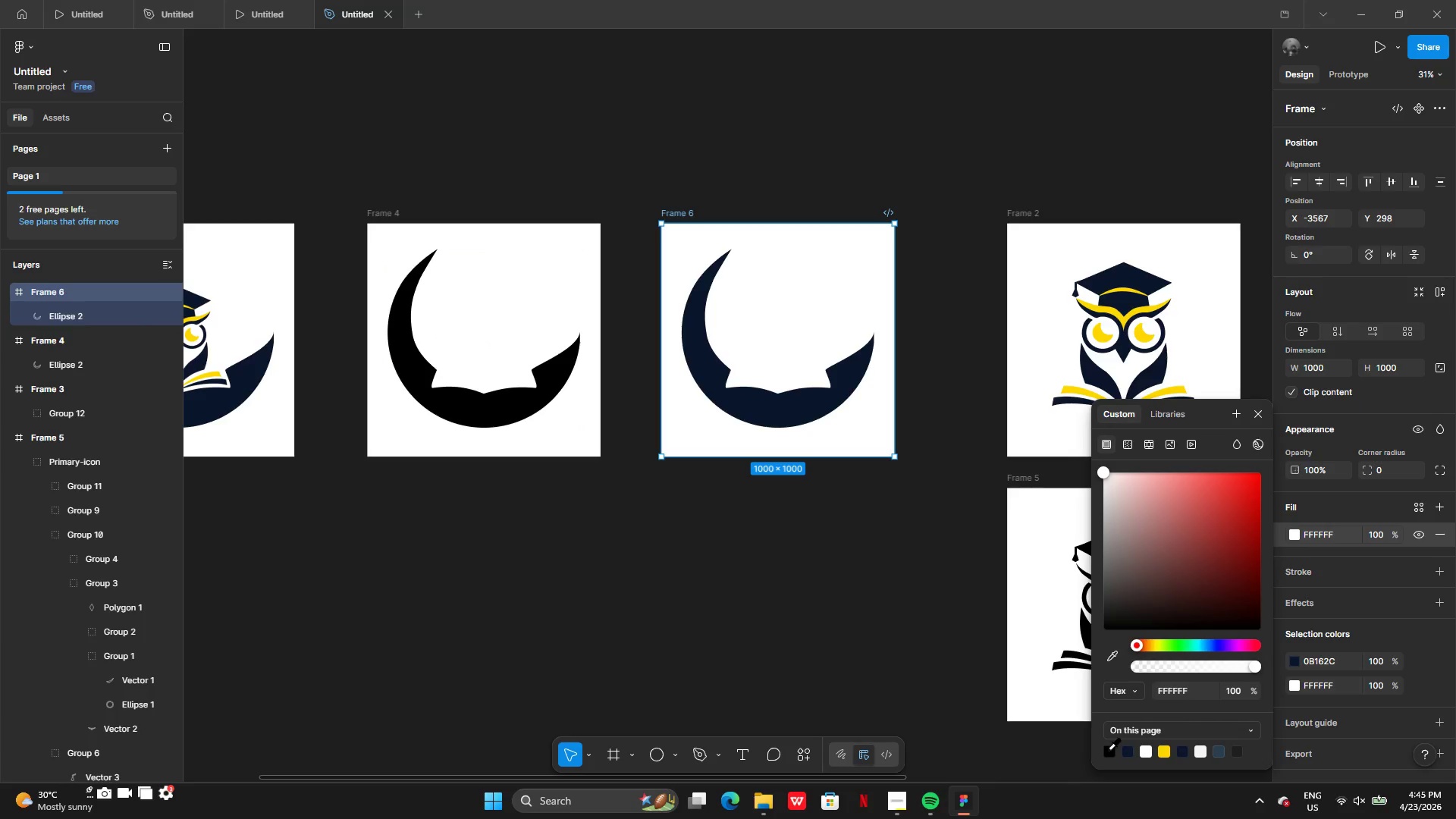 
left_click([1108, 749])
 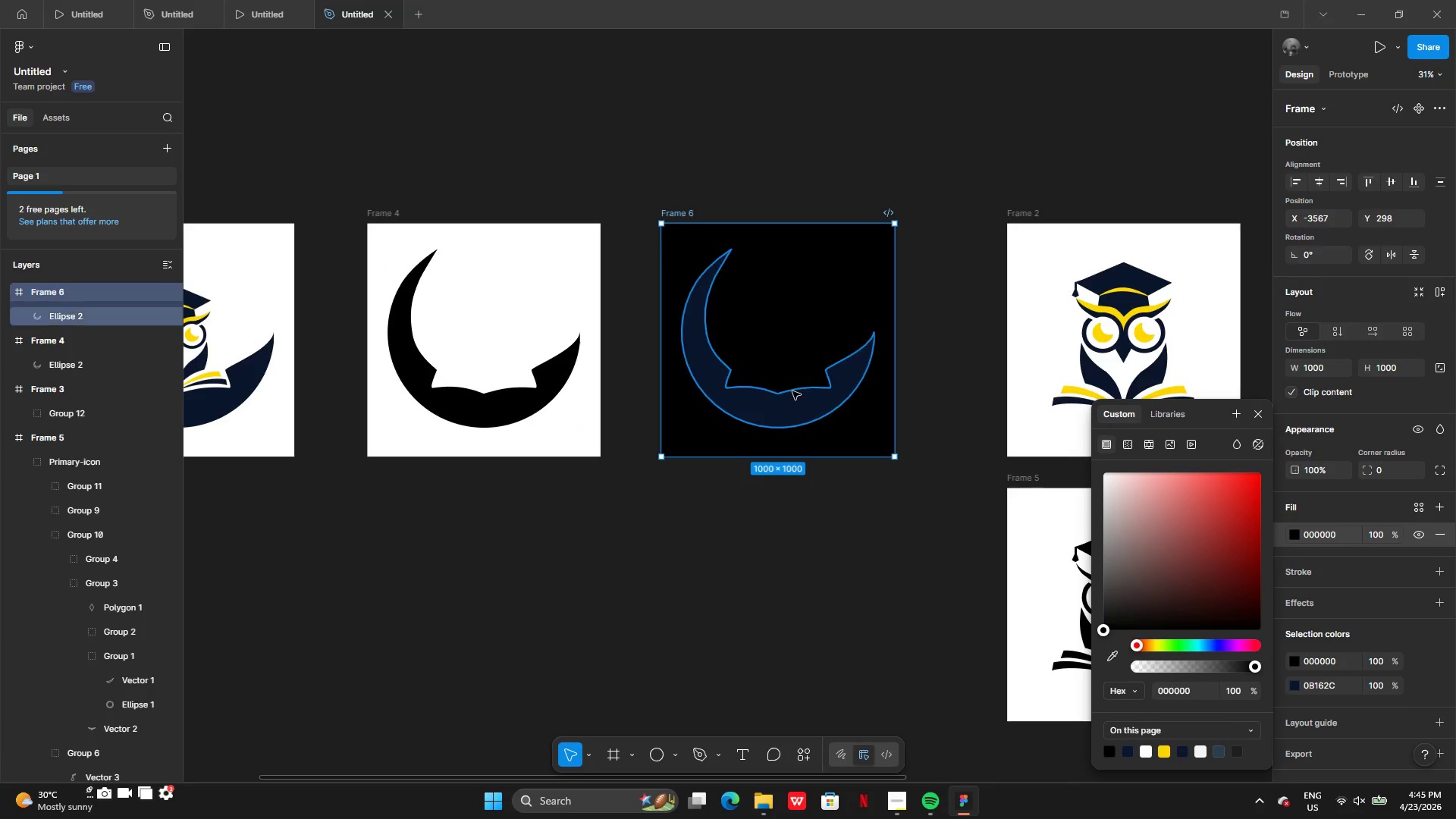 
left_click([795, 397])
 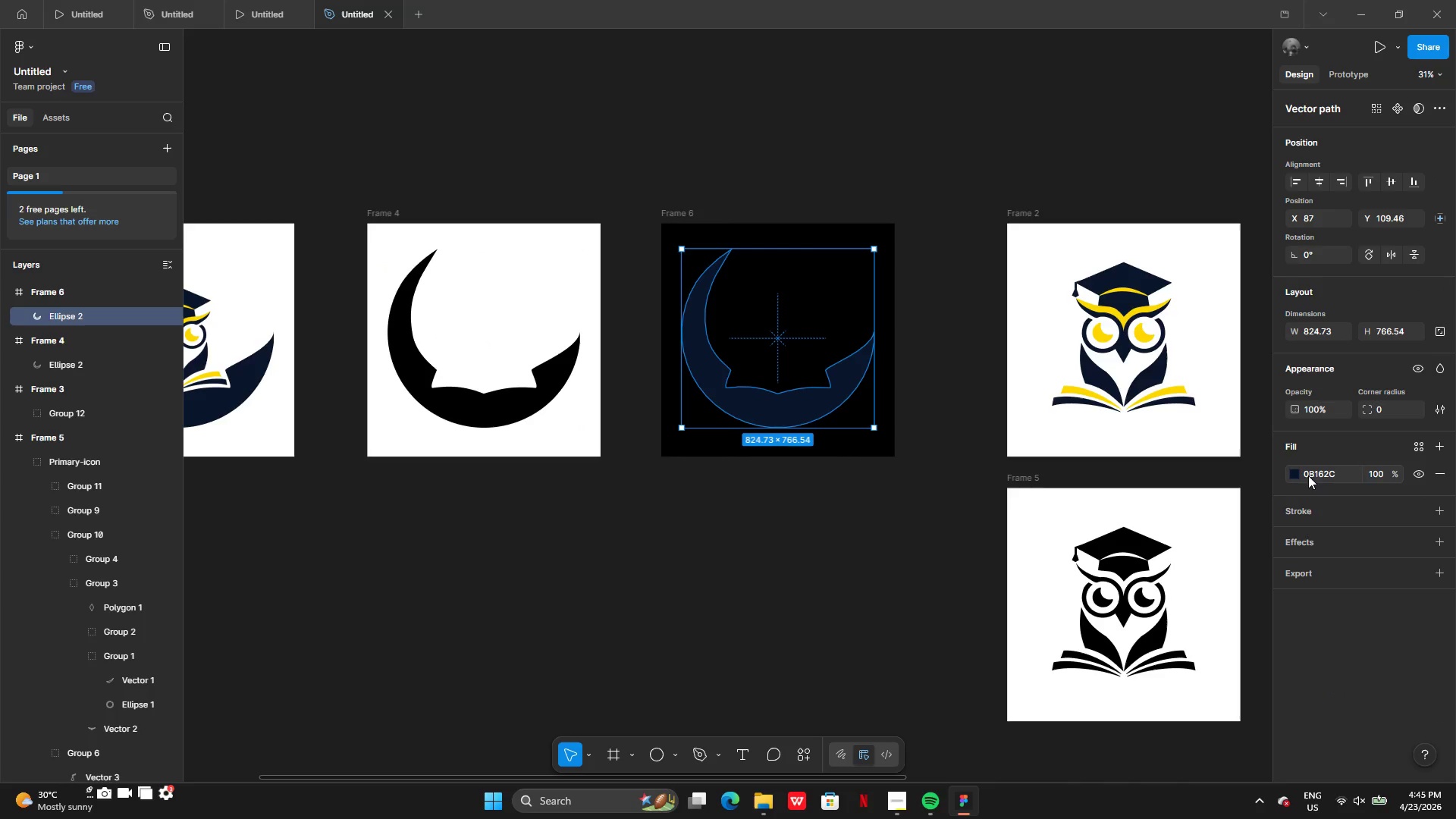 
left_click([1294, 473])
 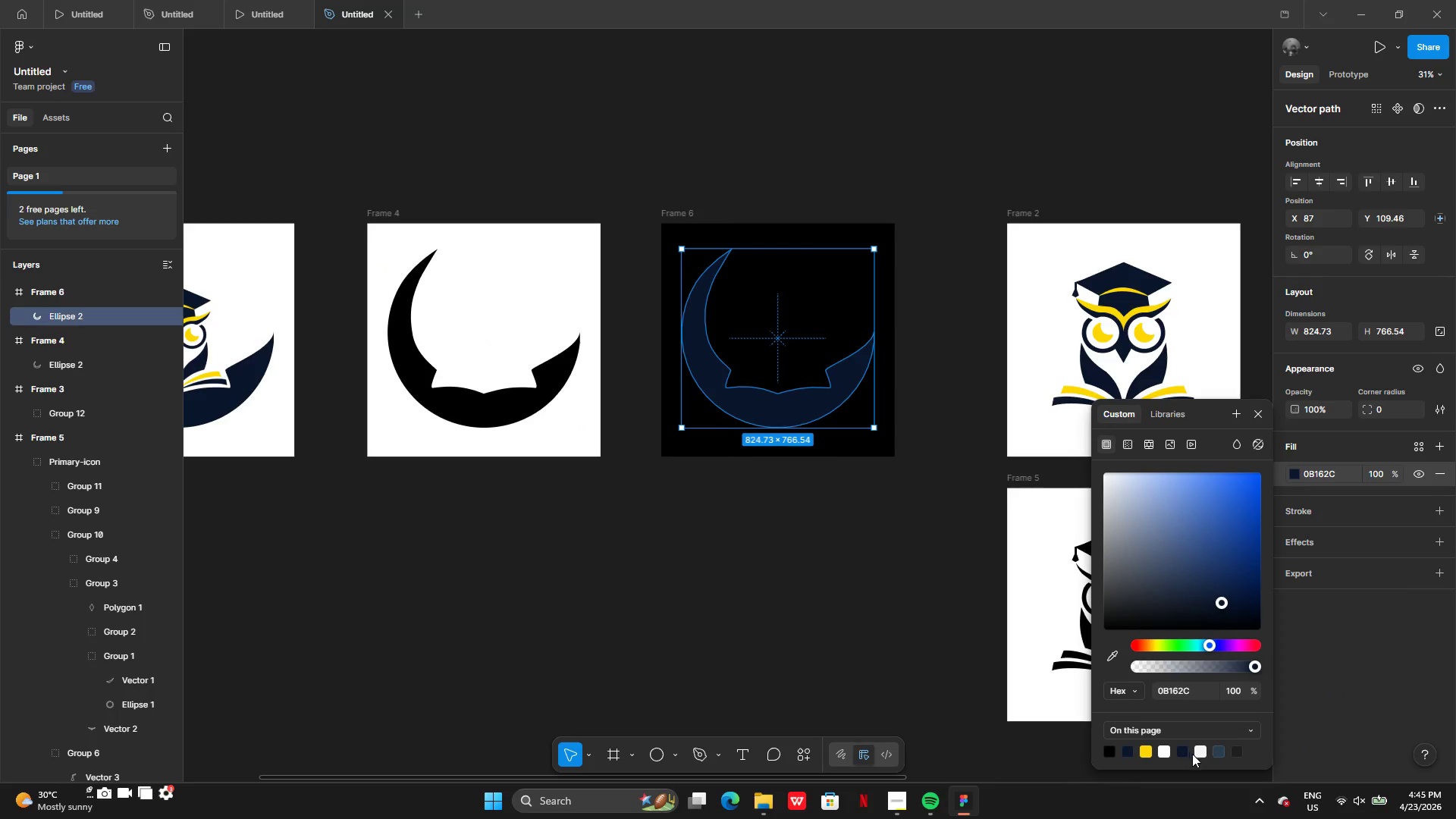 
left_click([1197, 754])
 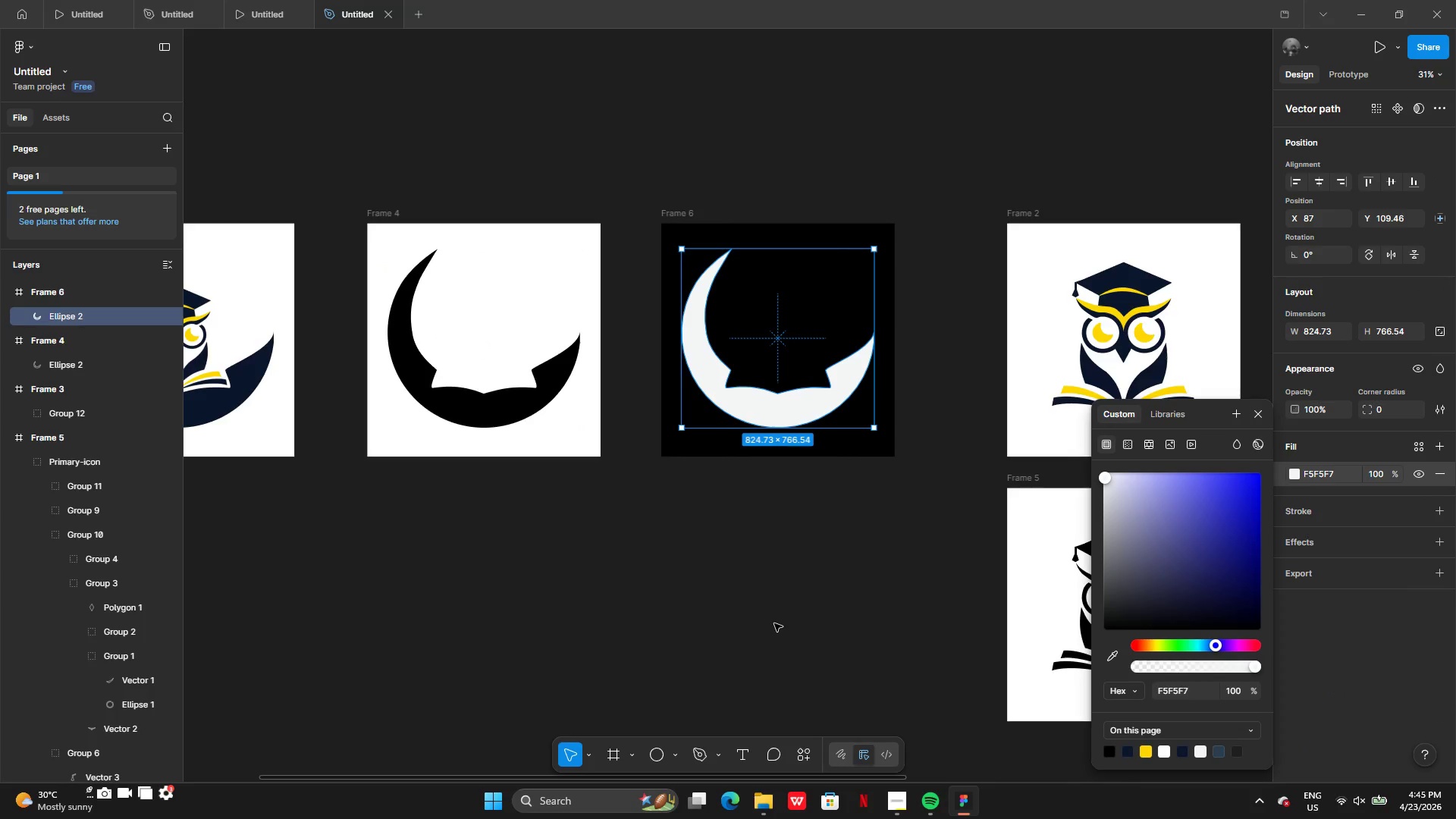 
left_click([787, 623])
 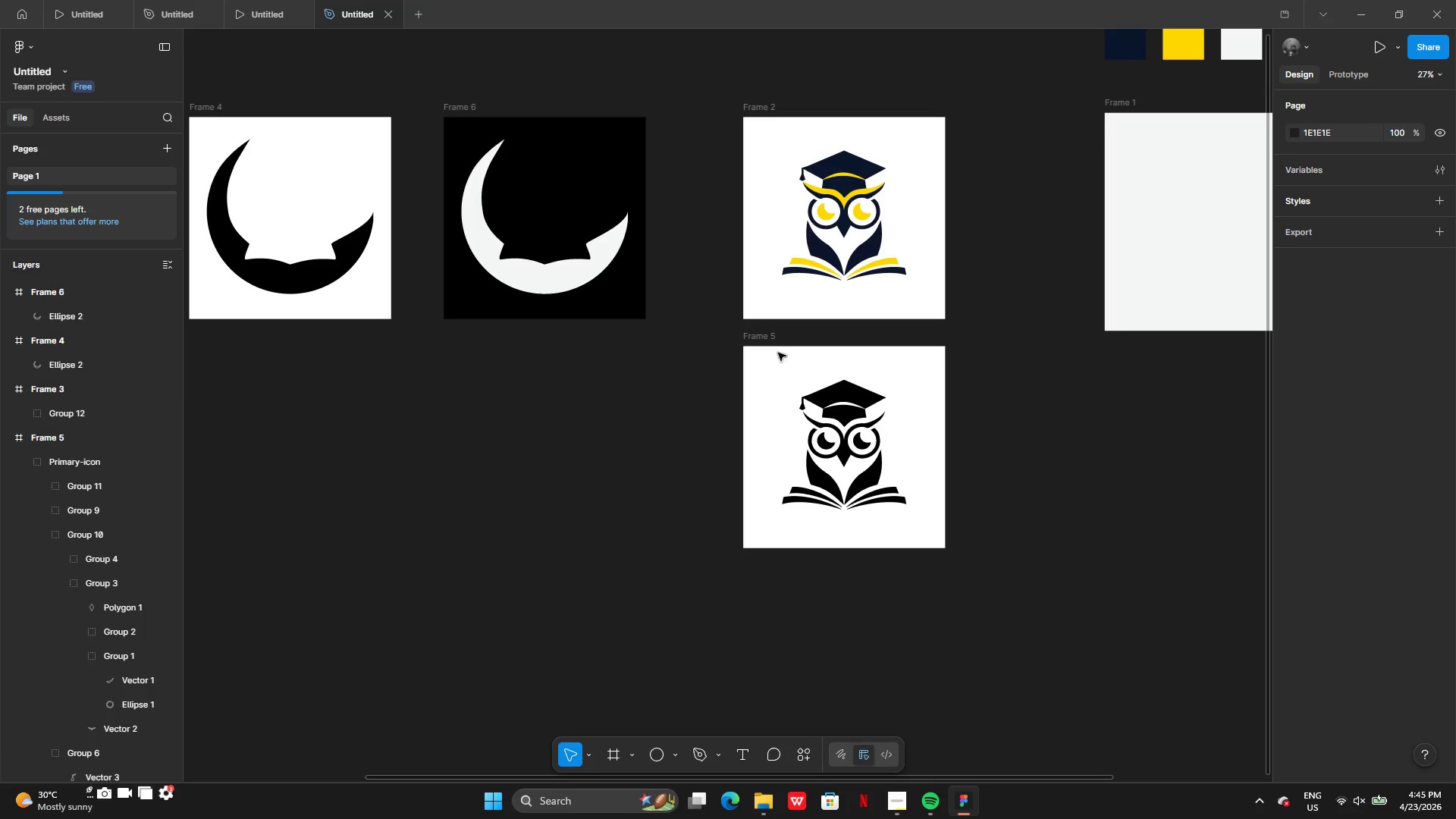 
hold_key(key=AltLeft, duration=0.33)
left_click_drag(start_coordinate=[758, 335], to_coordinate=[761, 504])
 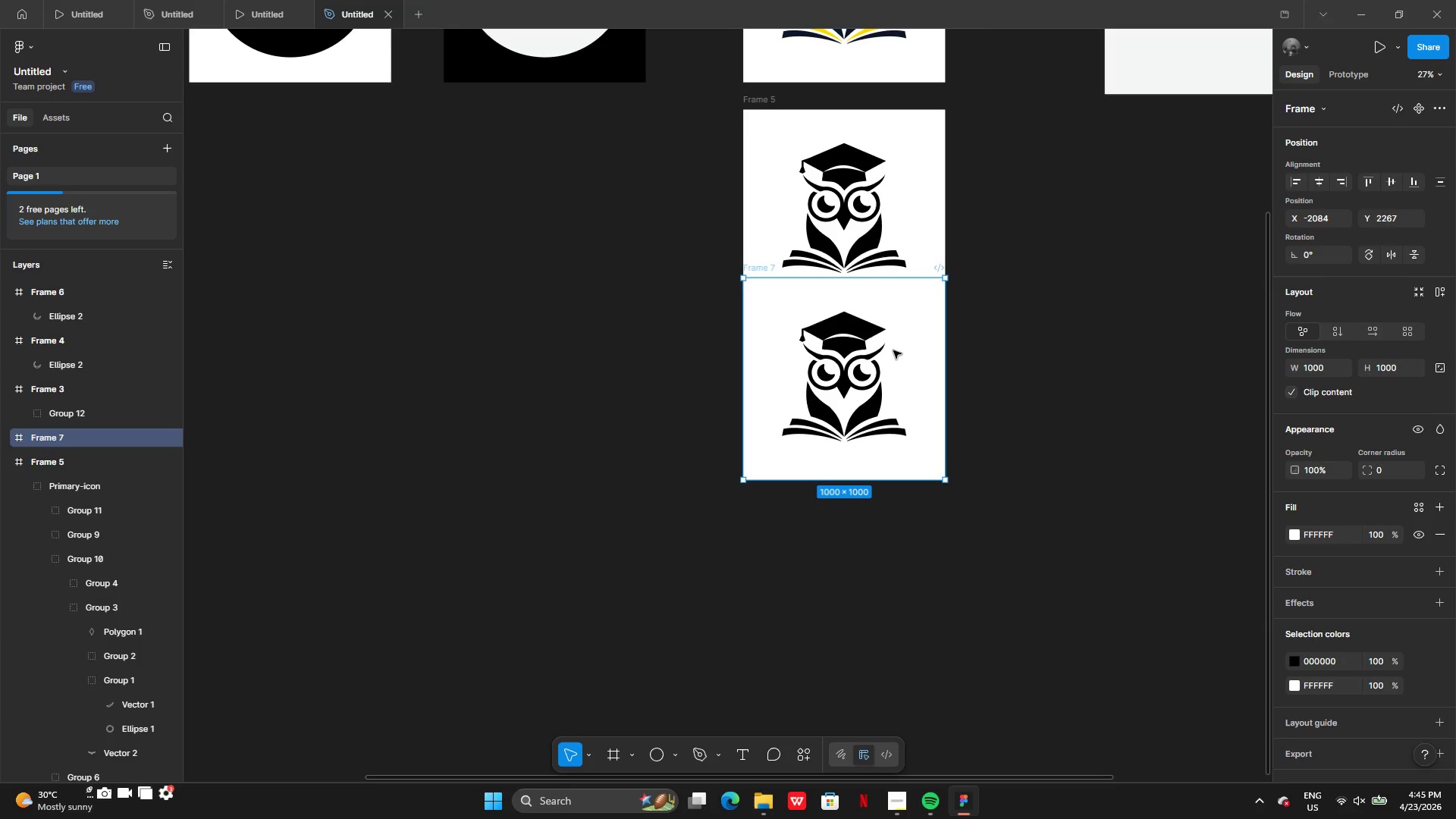 
left_click_drag(start_coordinate=[907, 350], to_coordinate=[906, 410])
 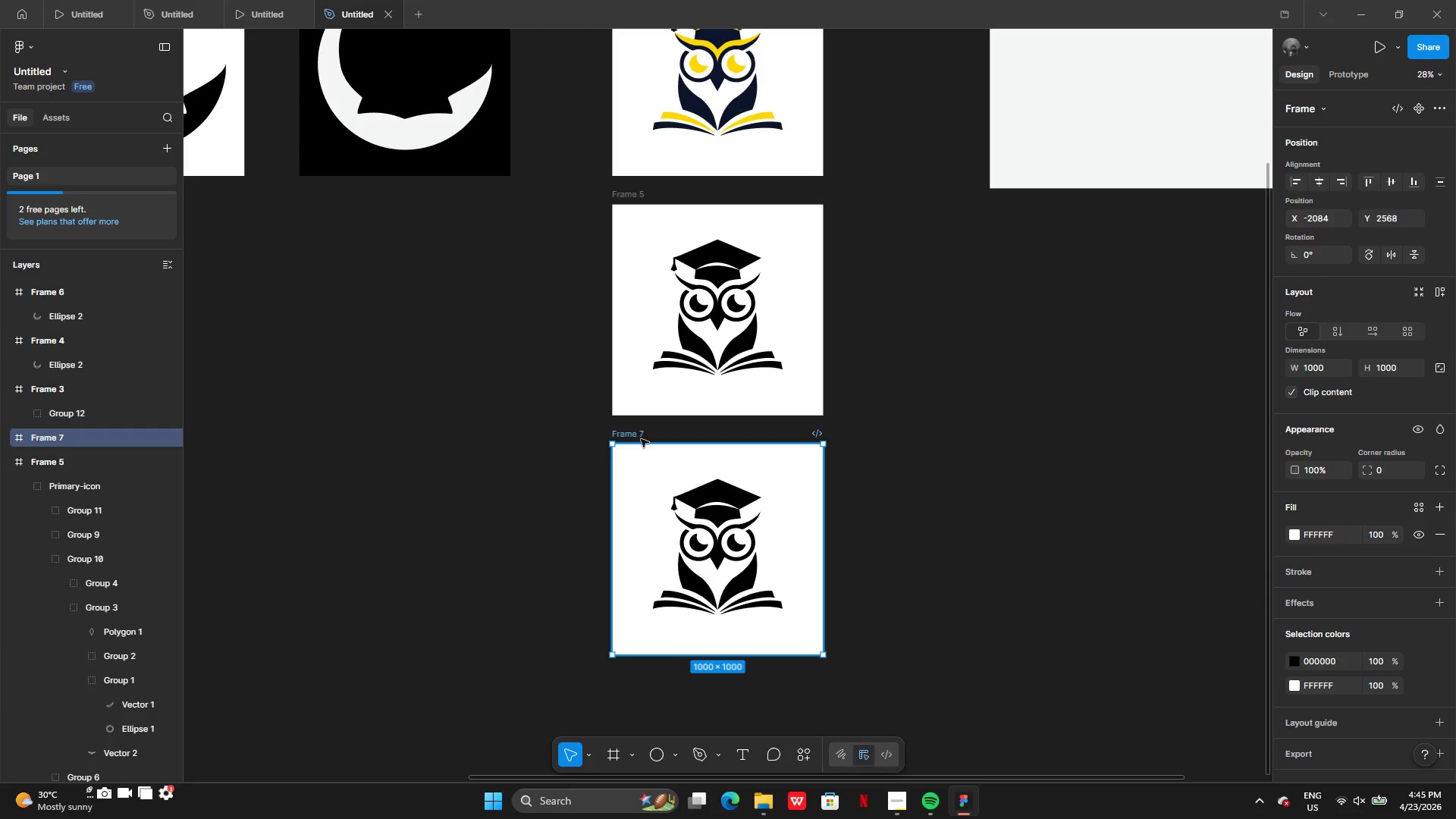 
wait(6.56)
 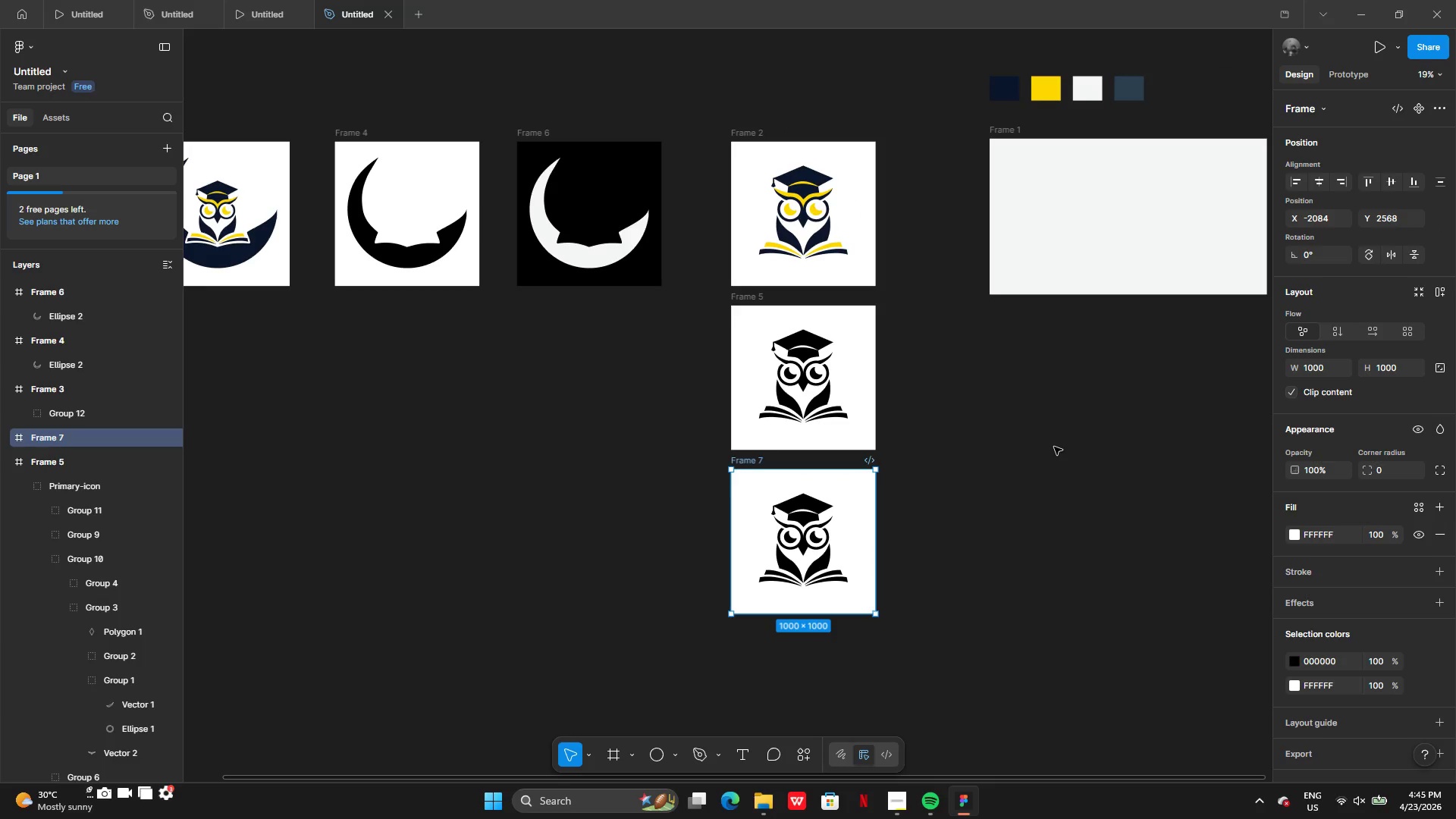 
left_click([1296, 535])
 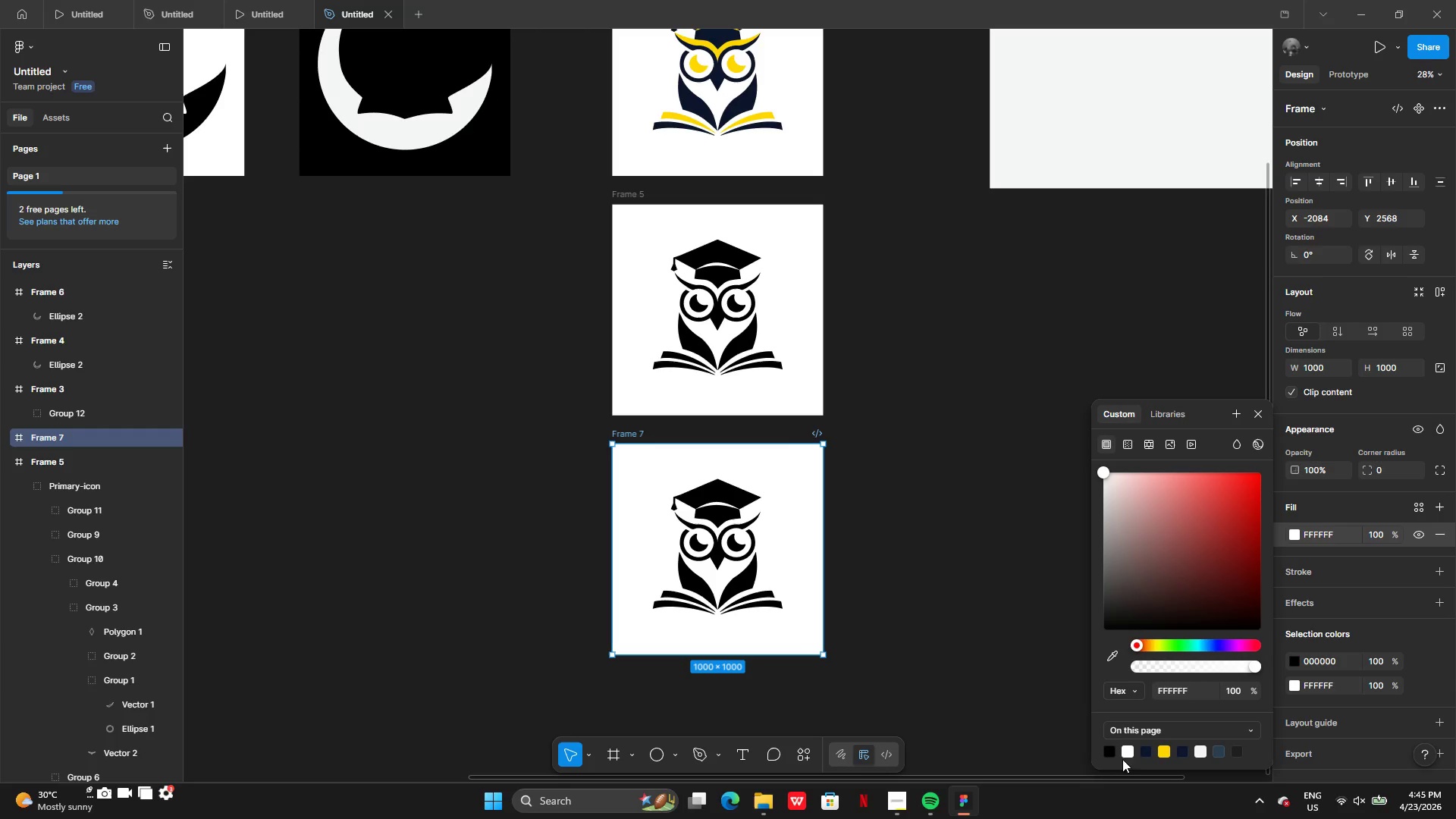 
left_click([1130, 751])
 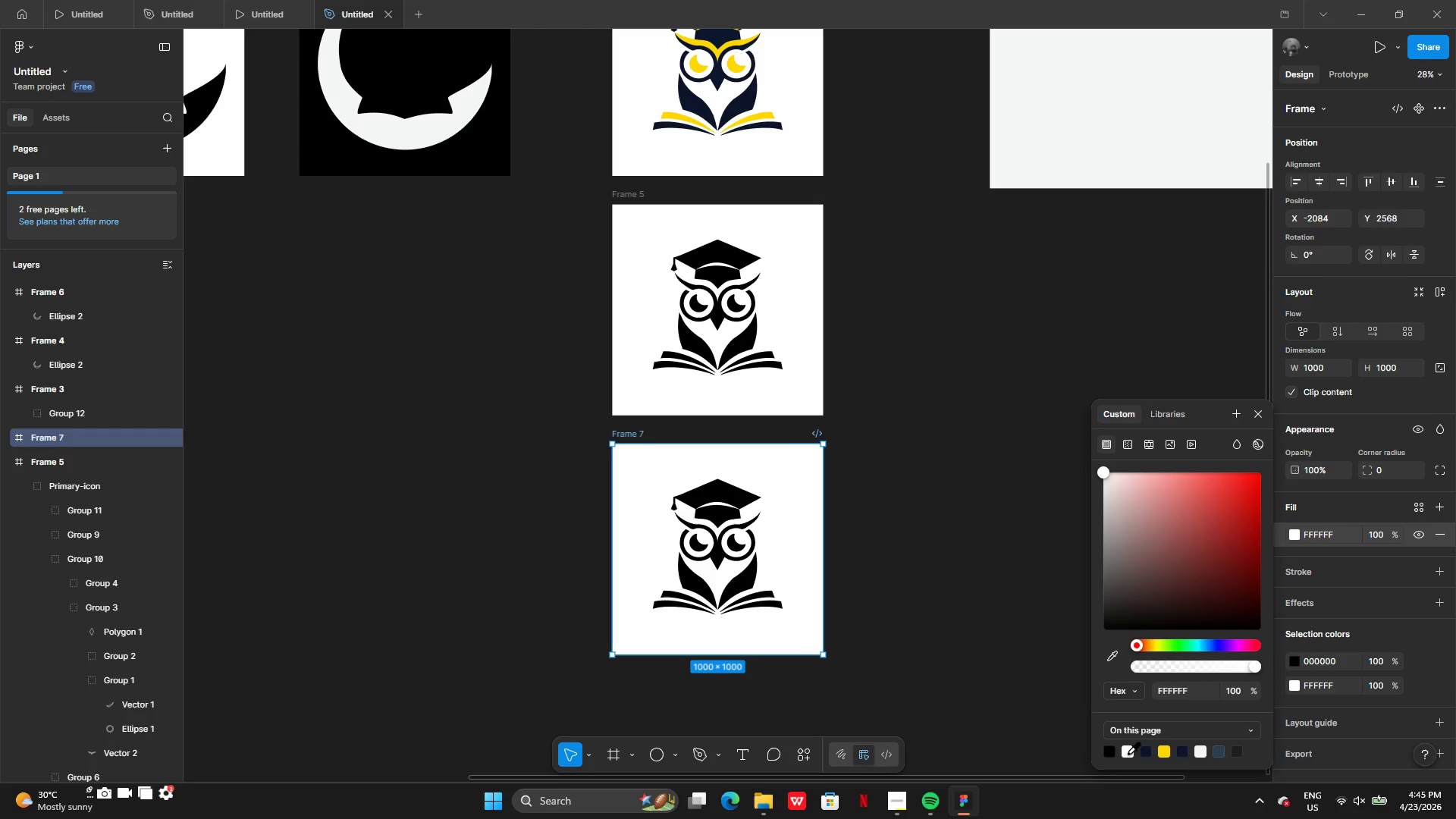 
double_click([1128, 753])
 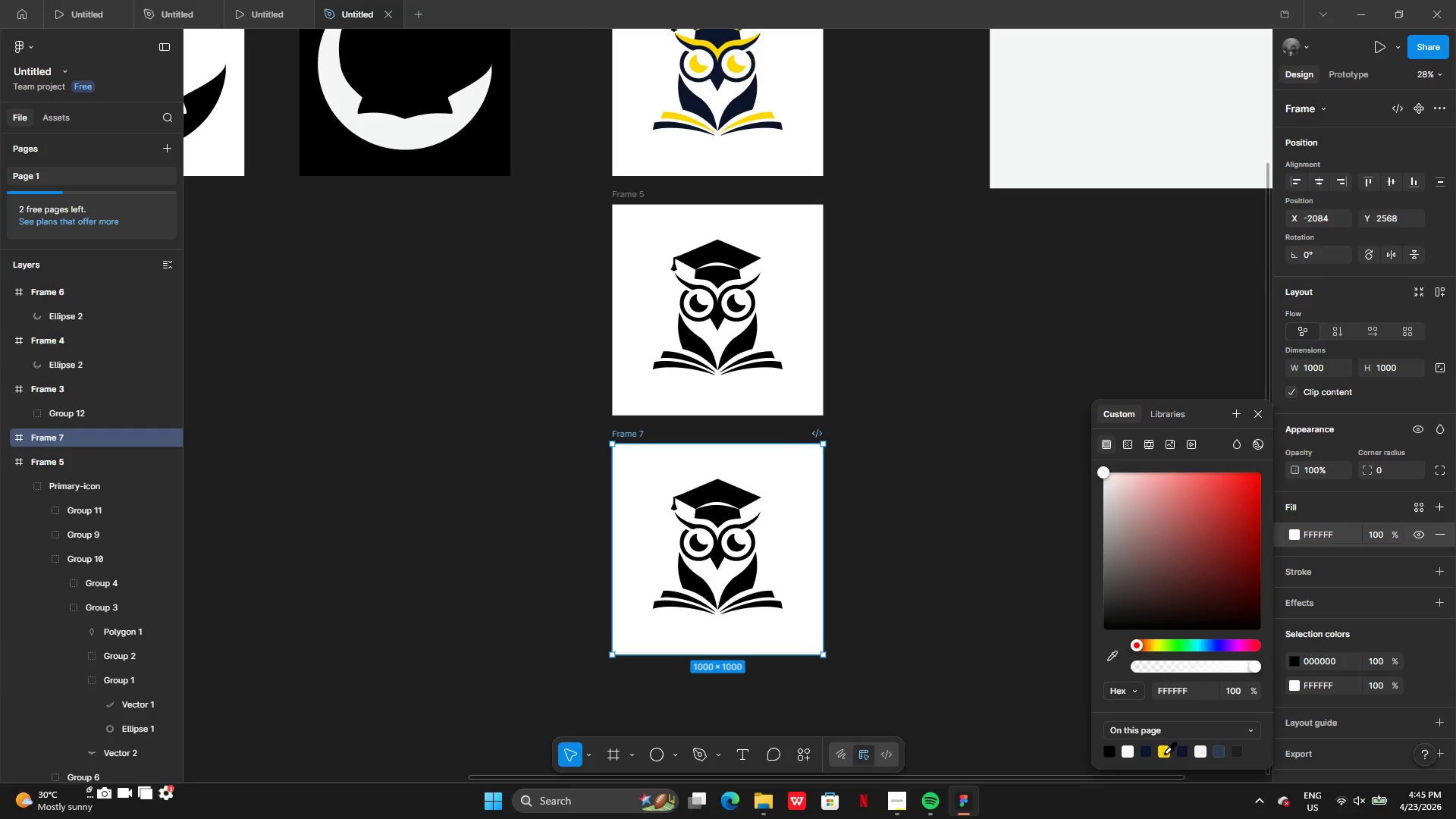 
left_click([1165, 753])
 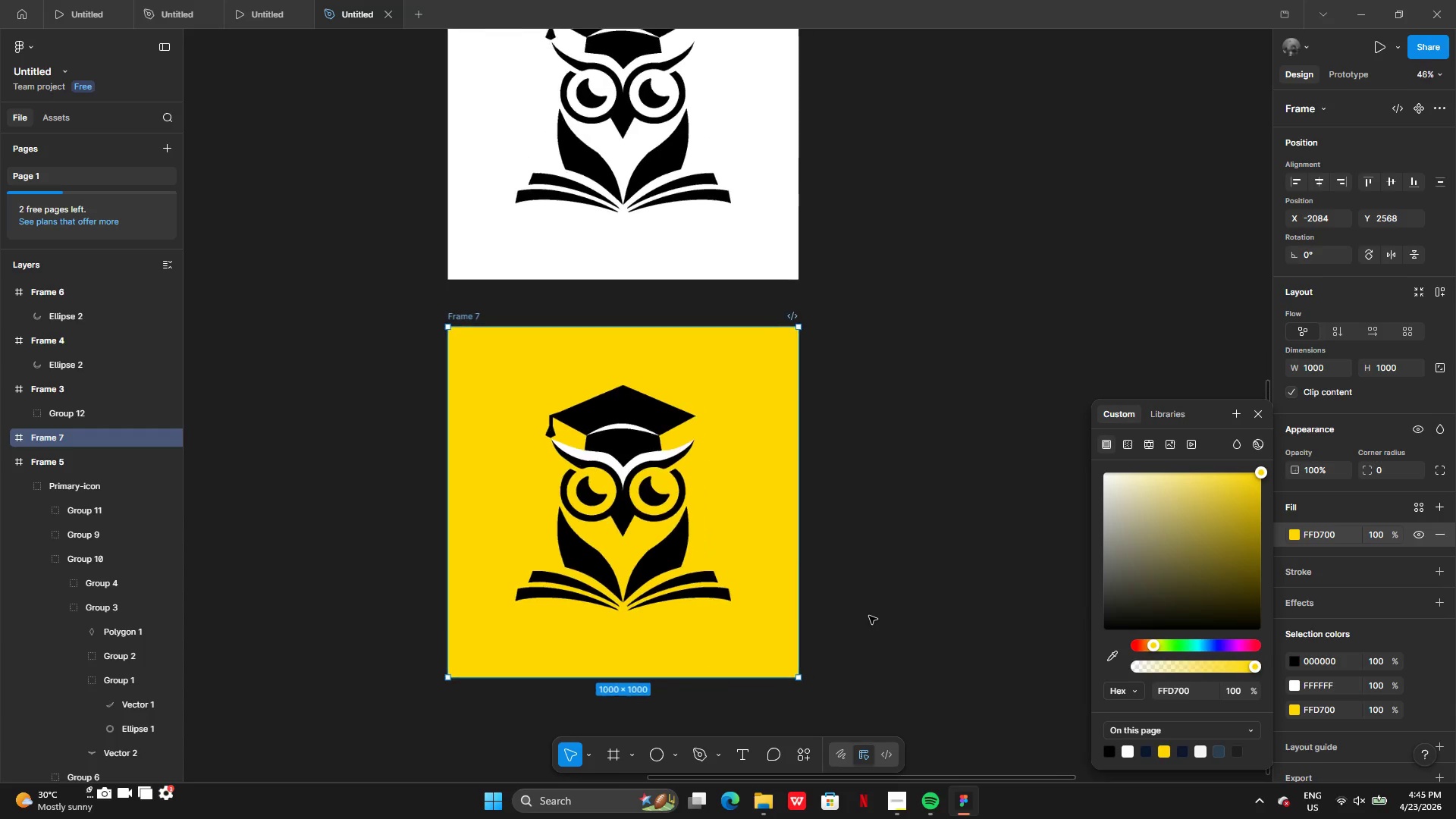 
left_click([823, 456])
 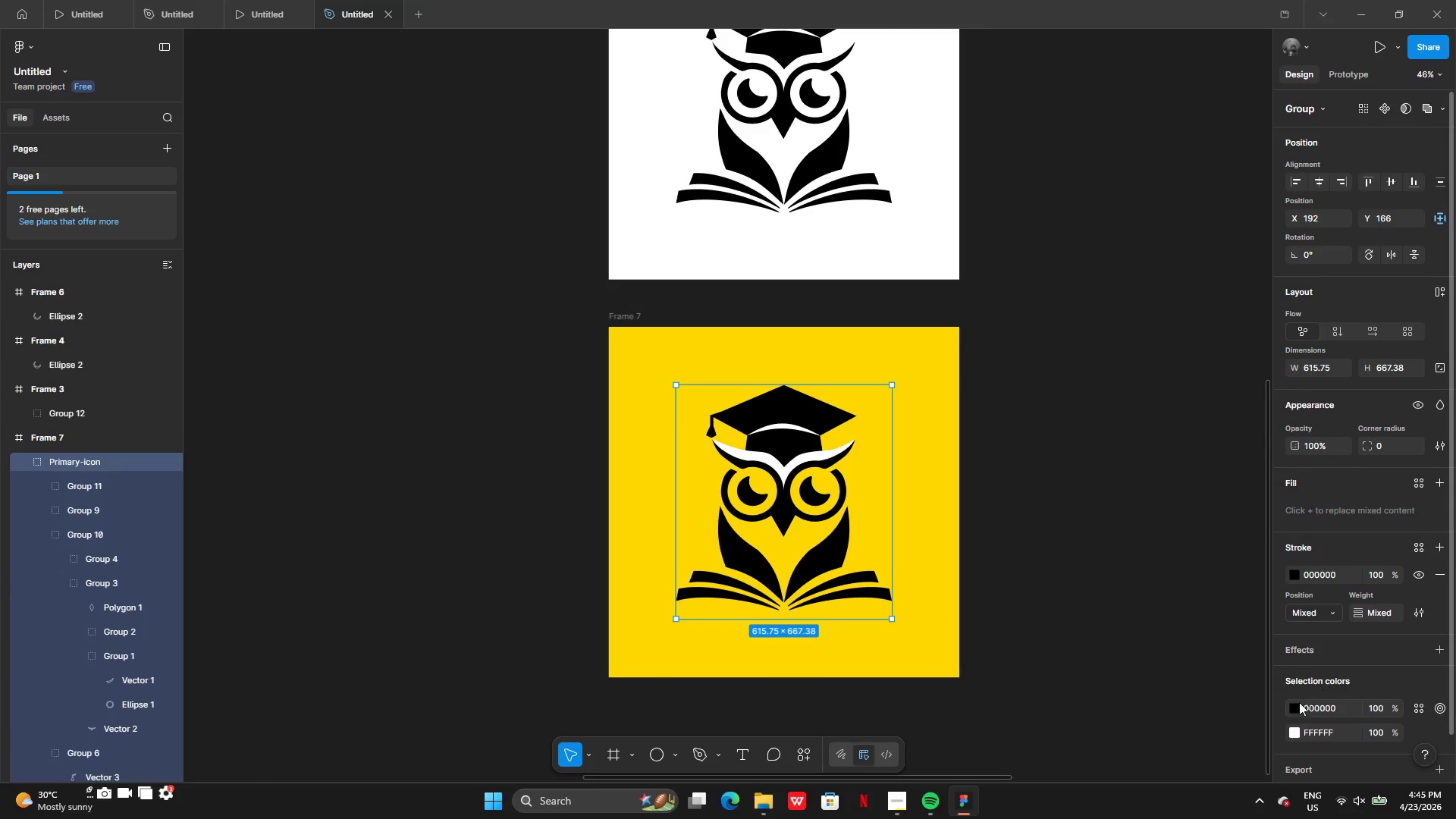 
left_click([1294, 711])
 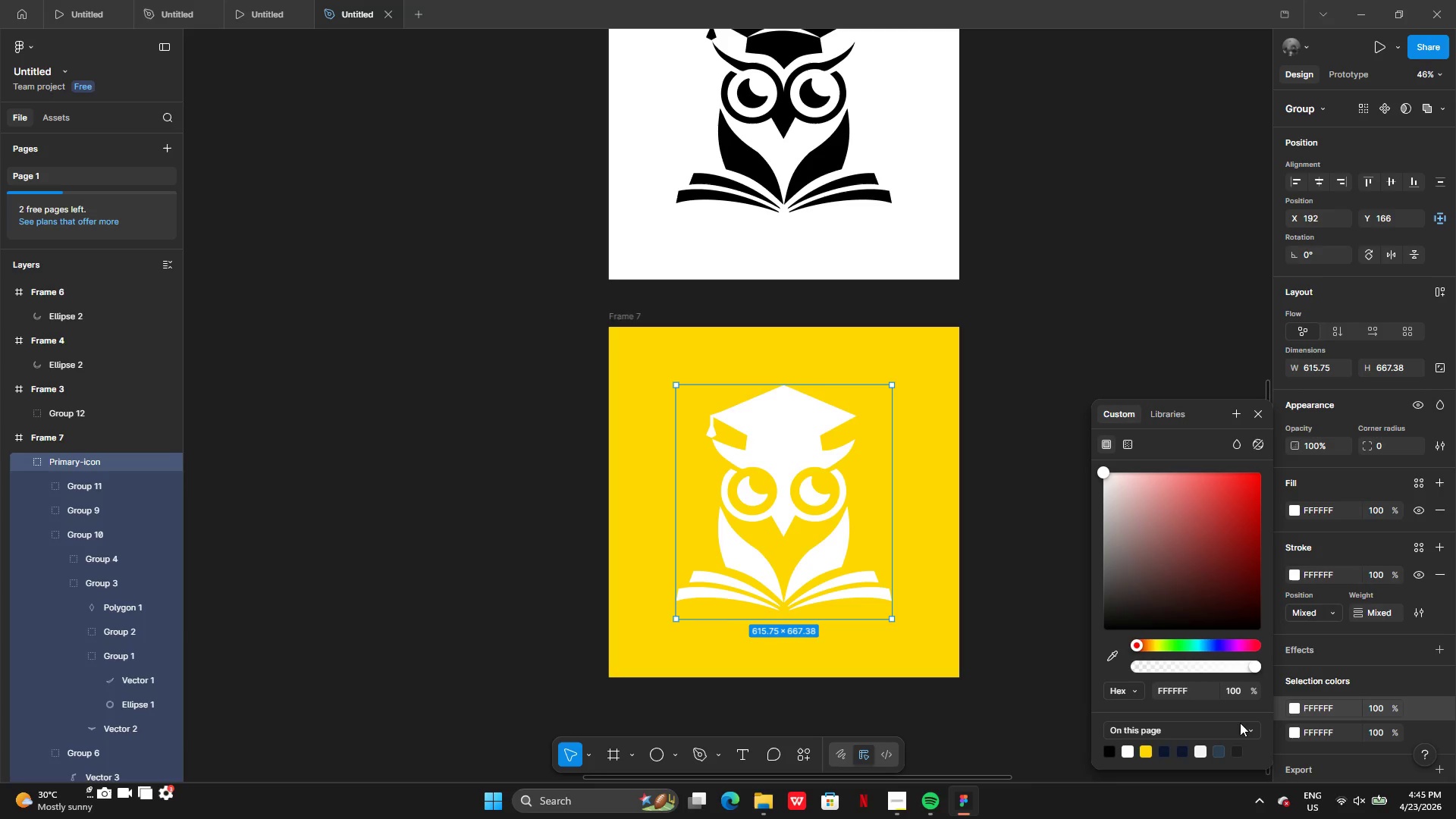 
left_click([1294, 736])
 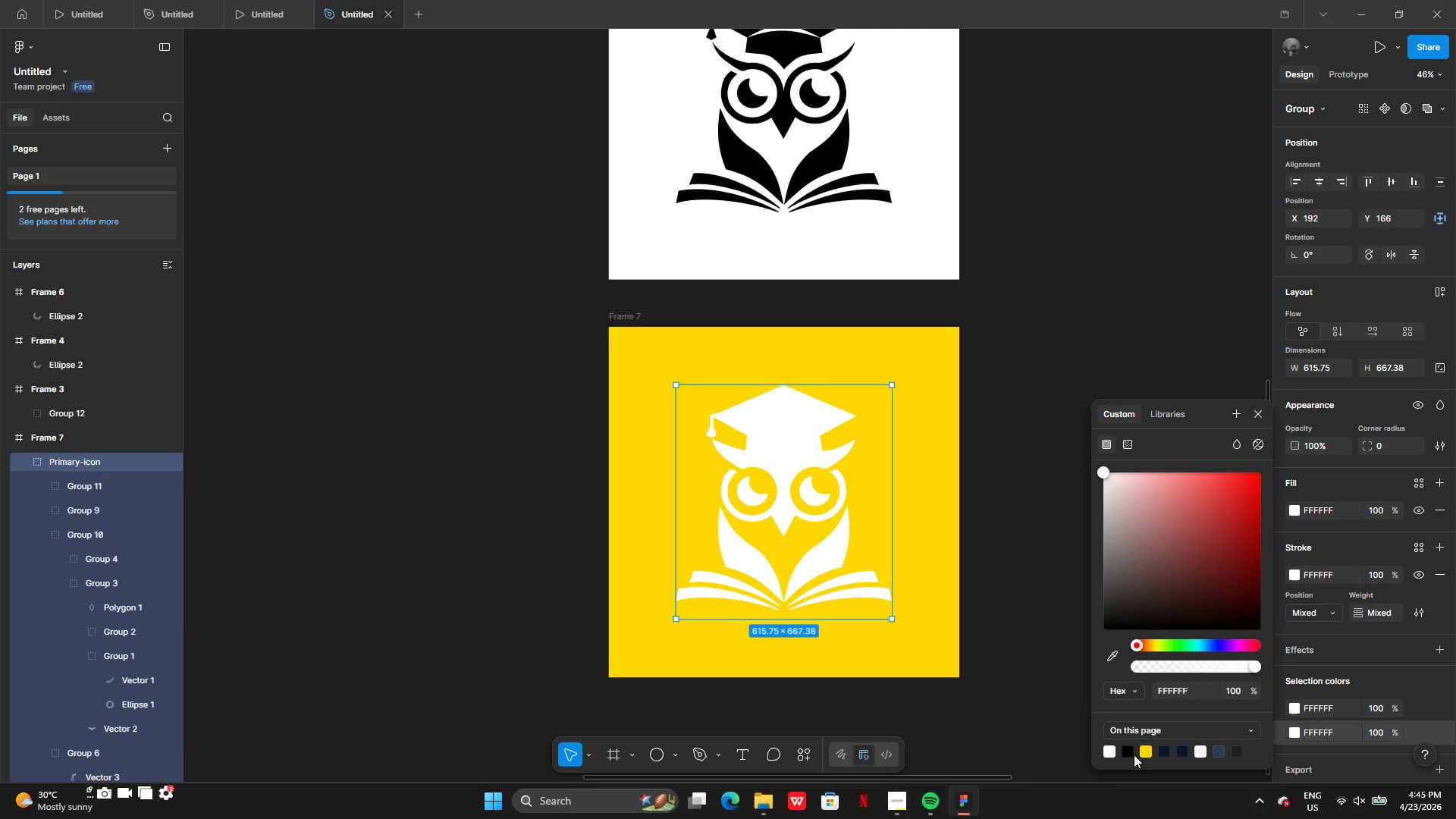 
left_click([1130, 751])
 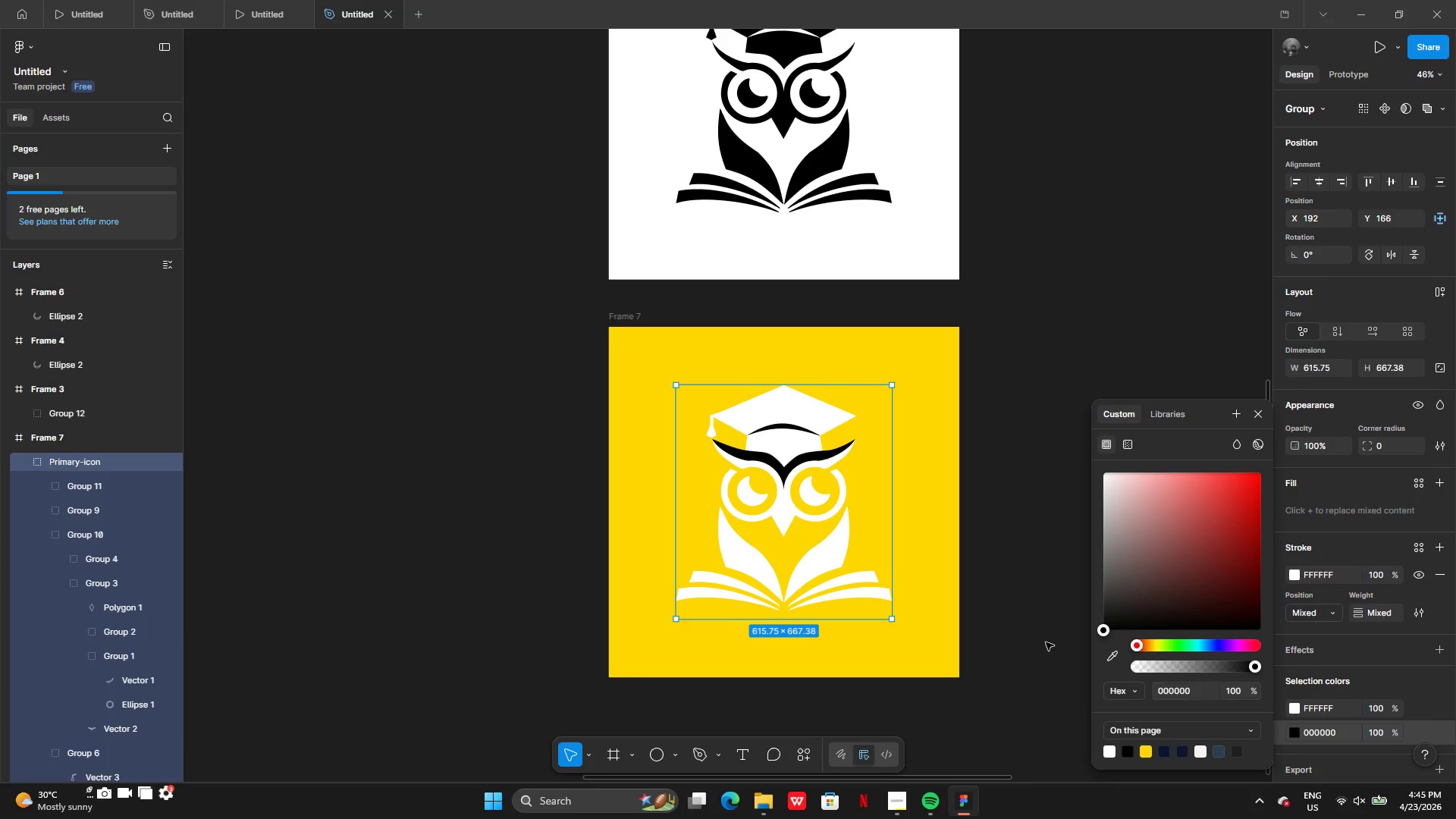 
left_click([655, 344])
 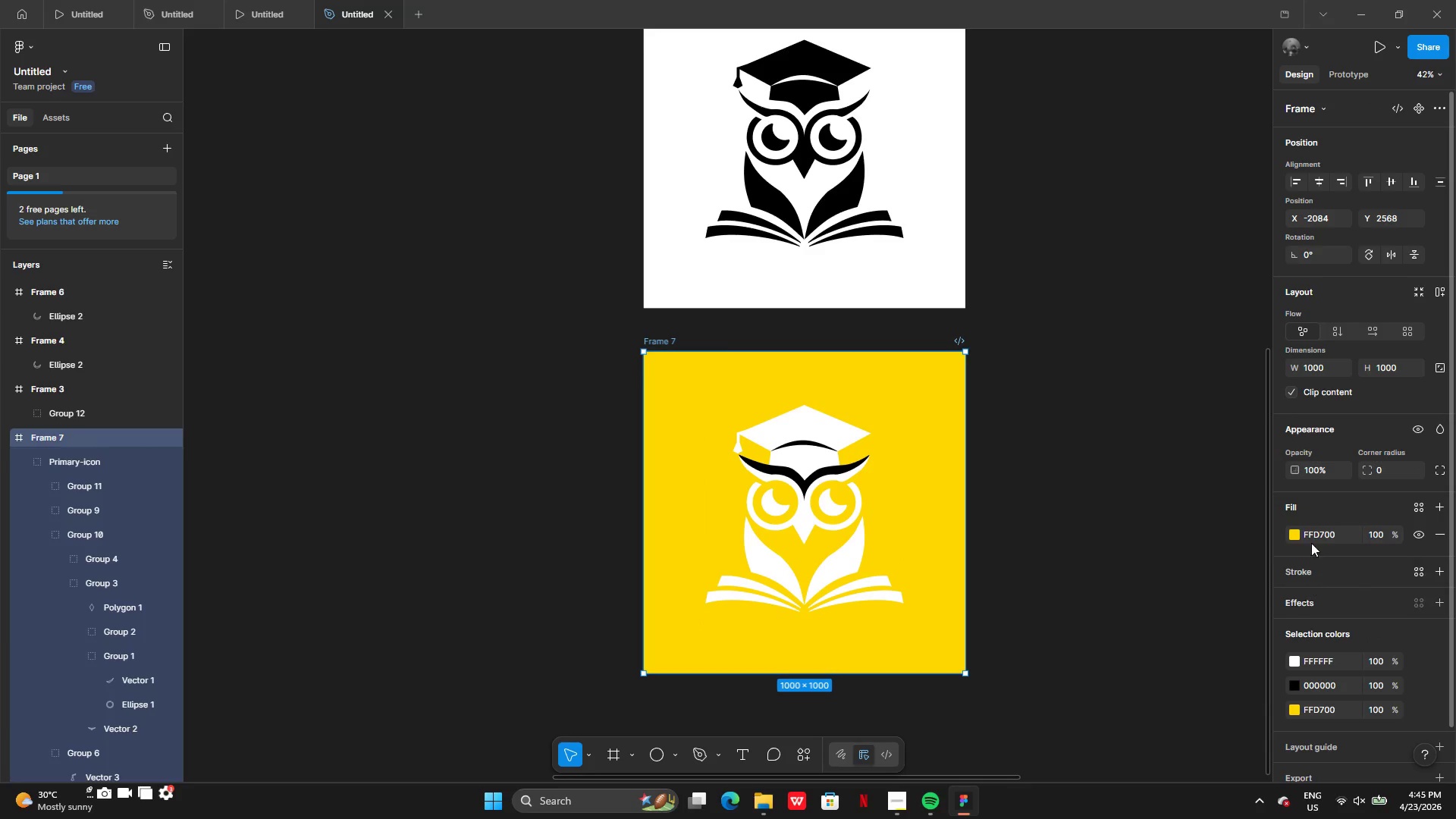 
left_click([1296, 537])
 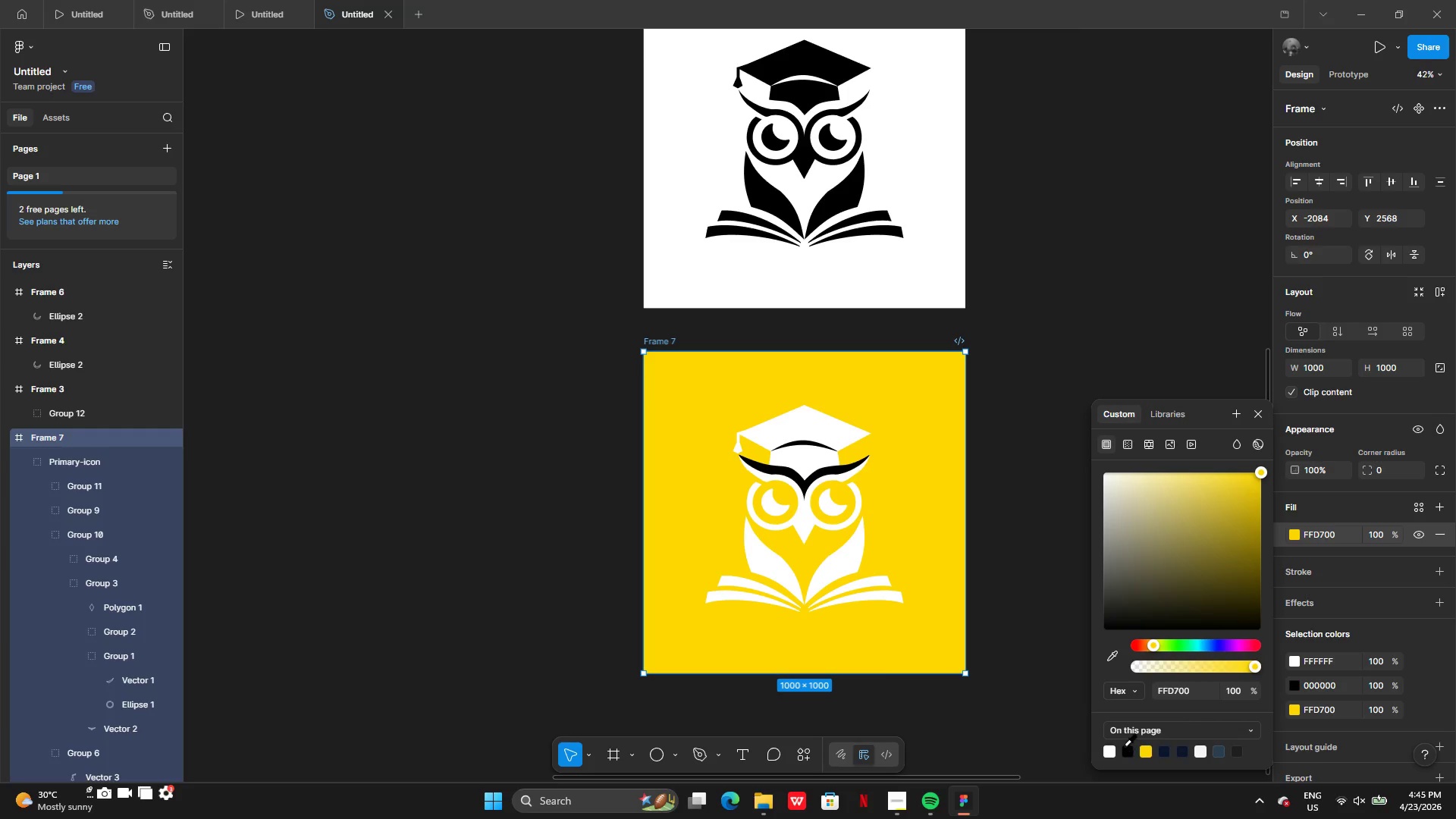 
left_click([1124, 747])
 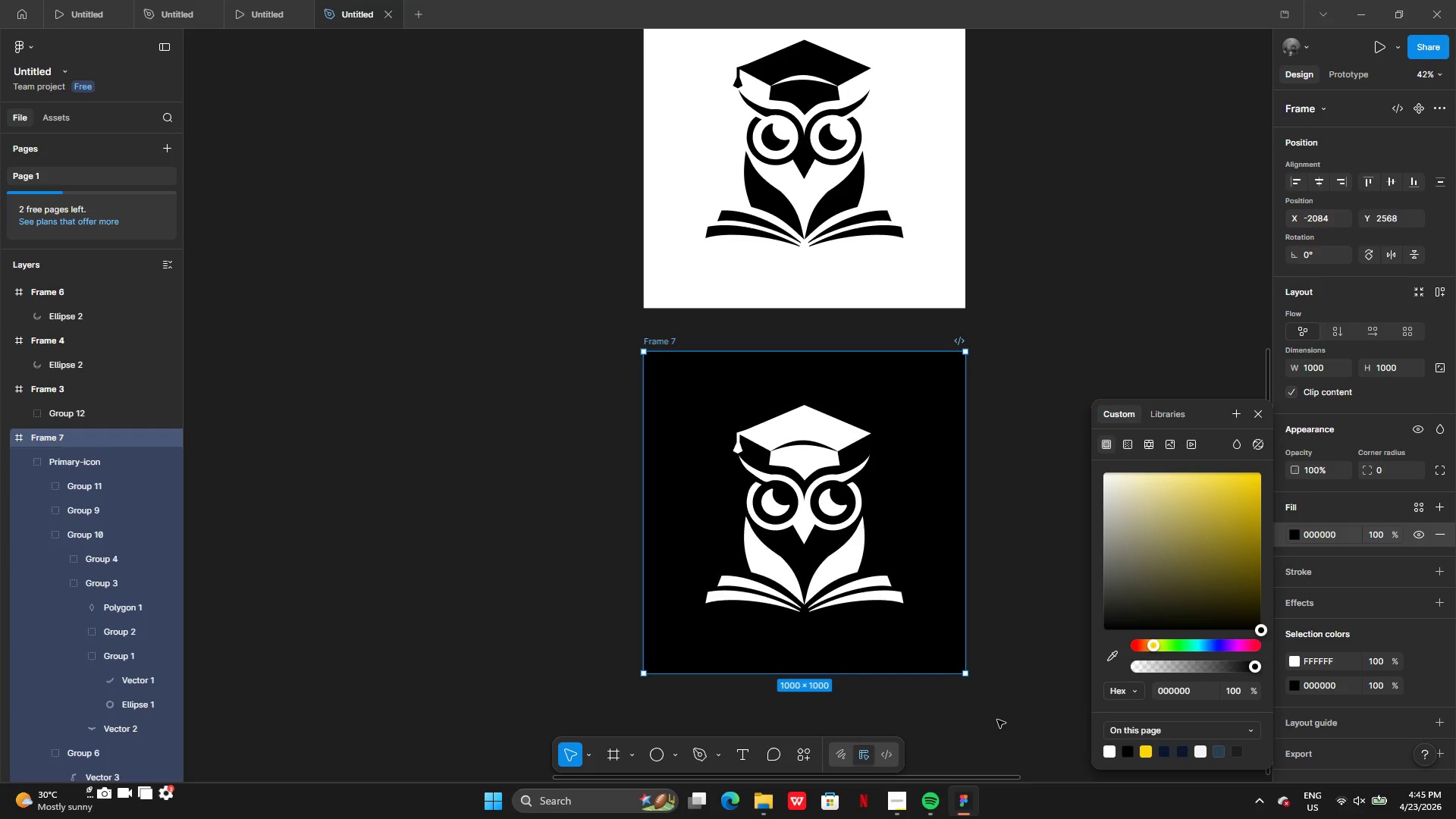 
left_click([998, 720])
 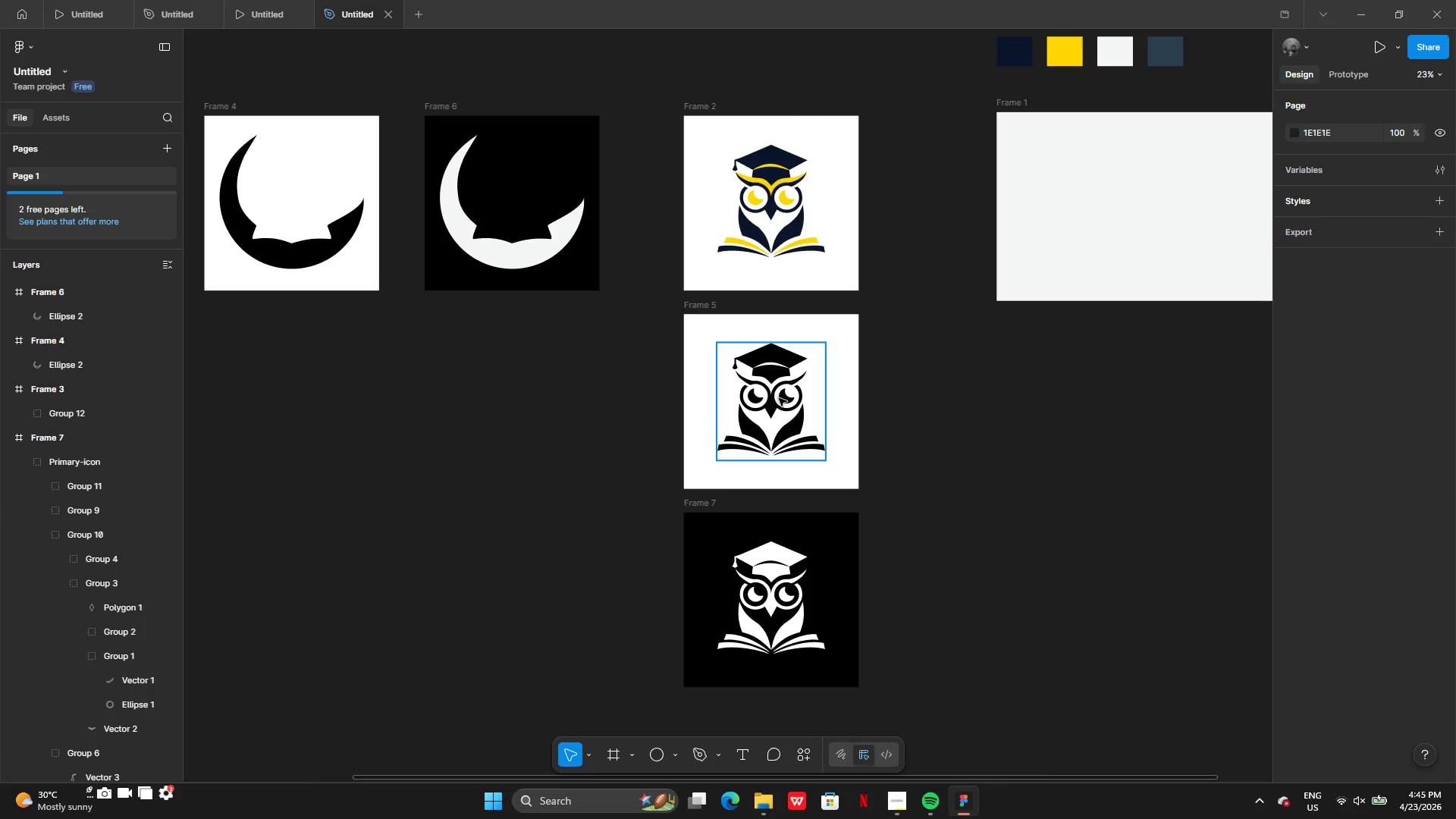 
hold_key(key=ShiftLeft, duration=1.86)
left_click([773, 399])
 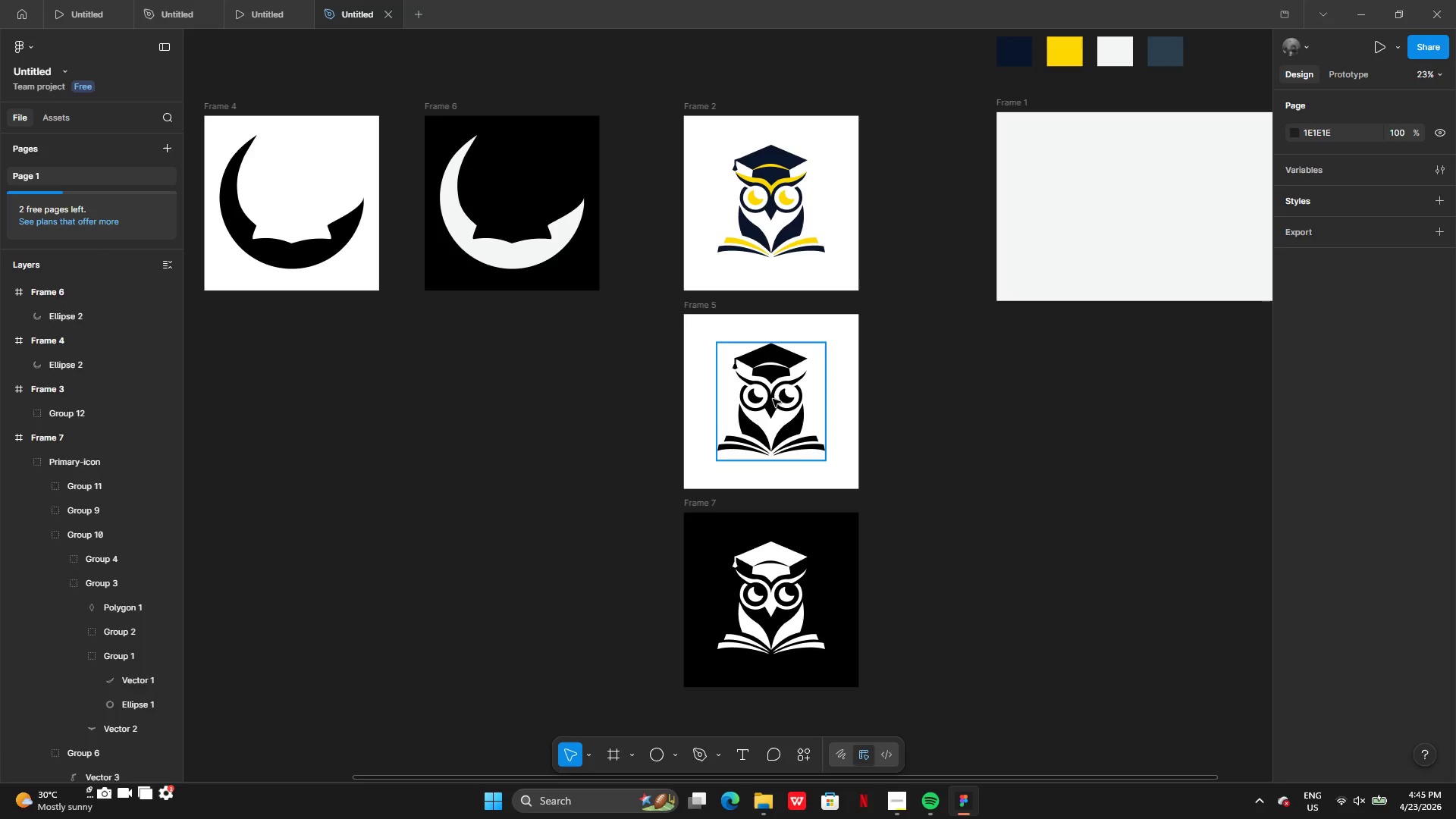 
left_click([785, 594])